 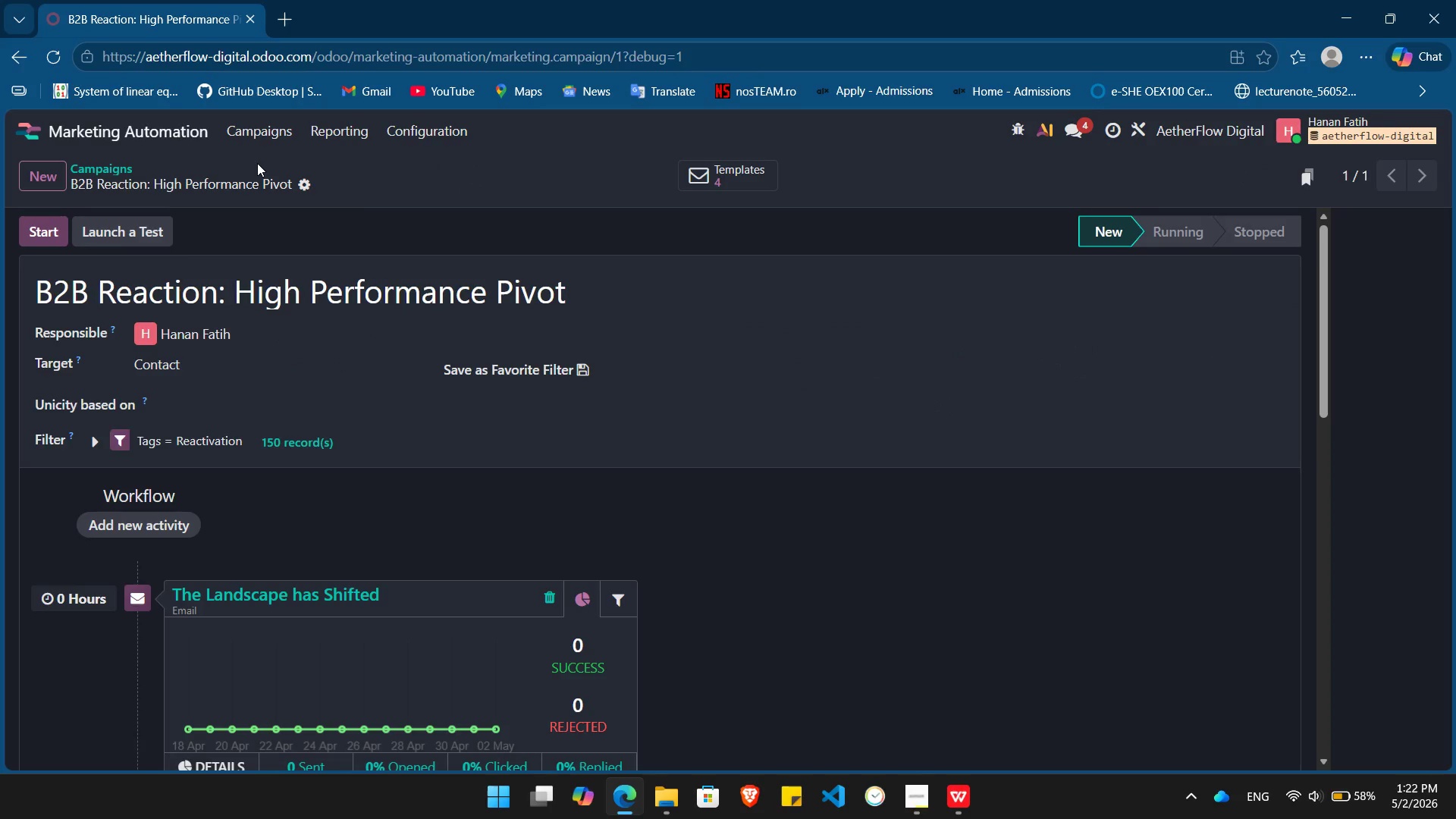 
key(Meta+R)
 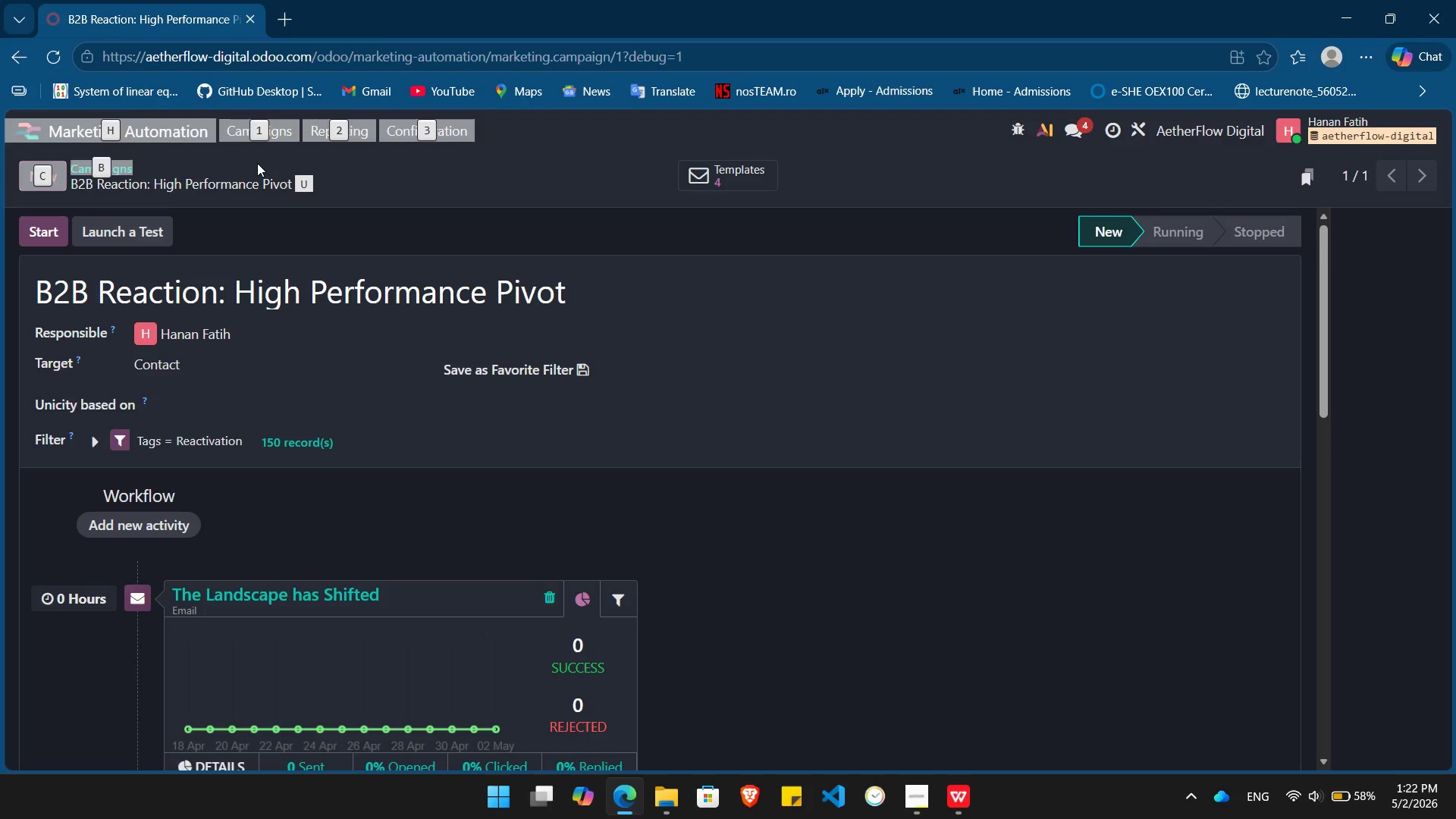 
key(Alt+Meta+AltLeft)
 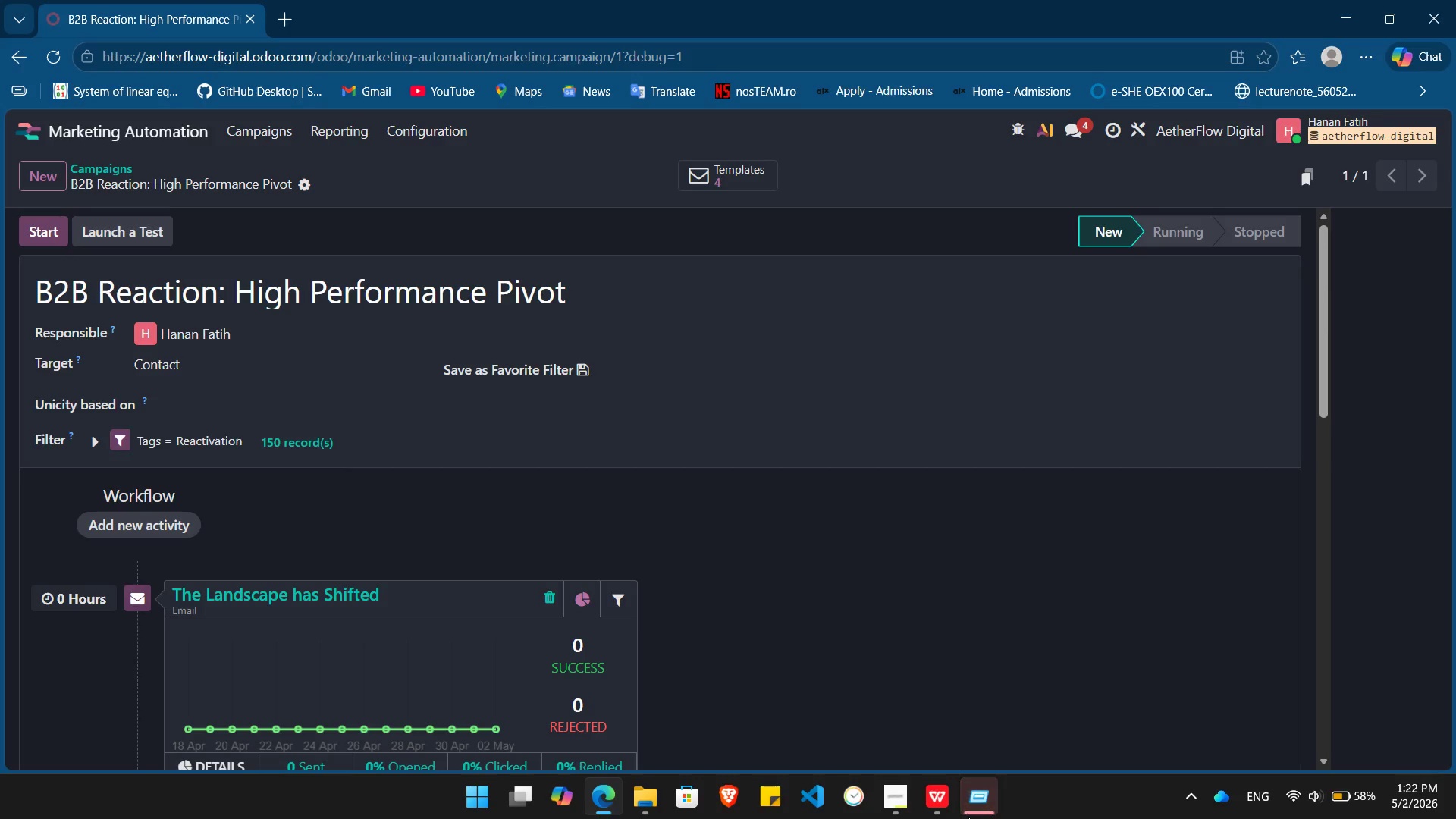 
wait(5.77)
 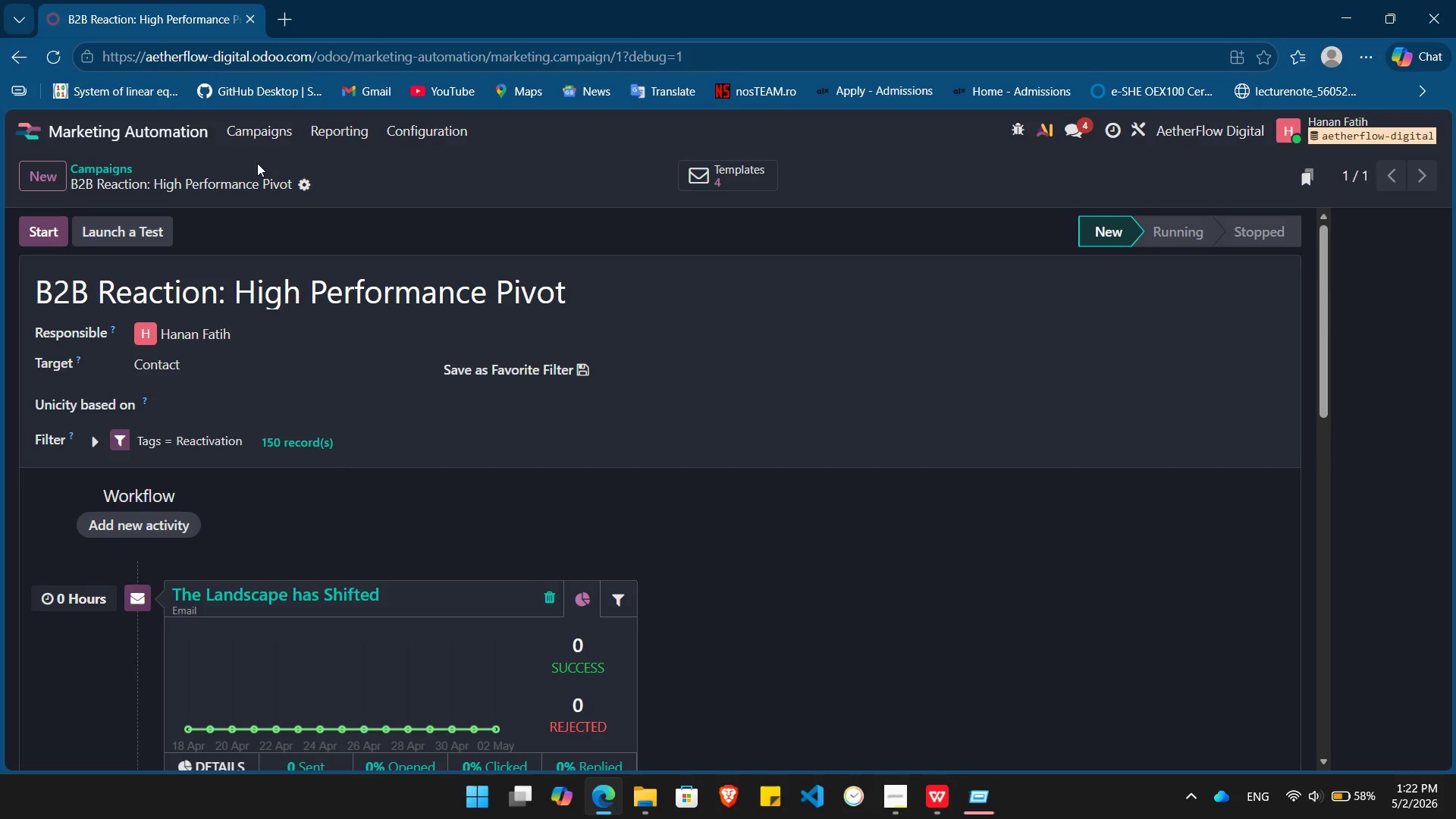 
left_click([1056, 630])
 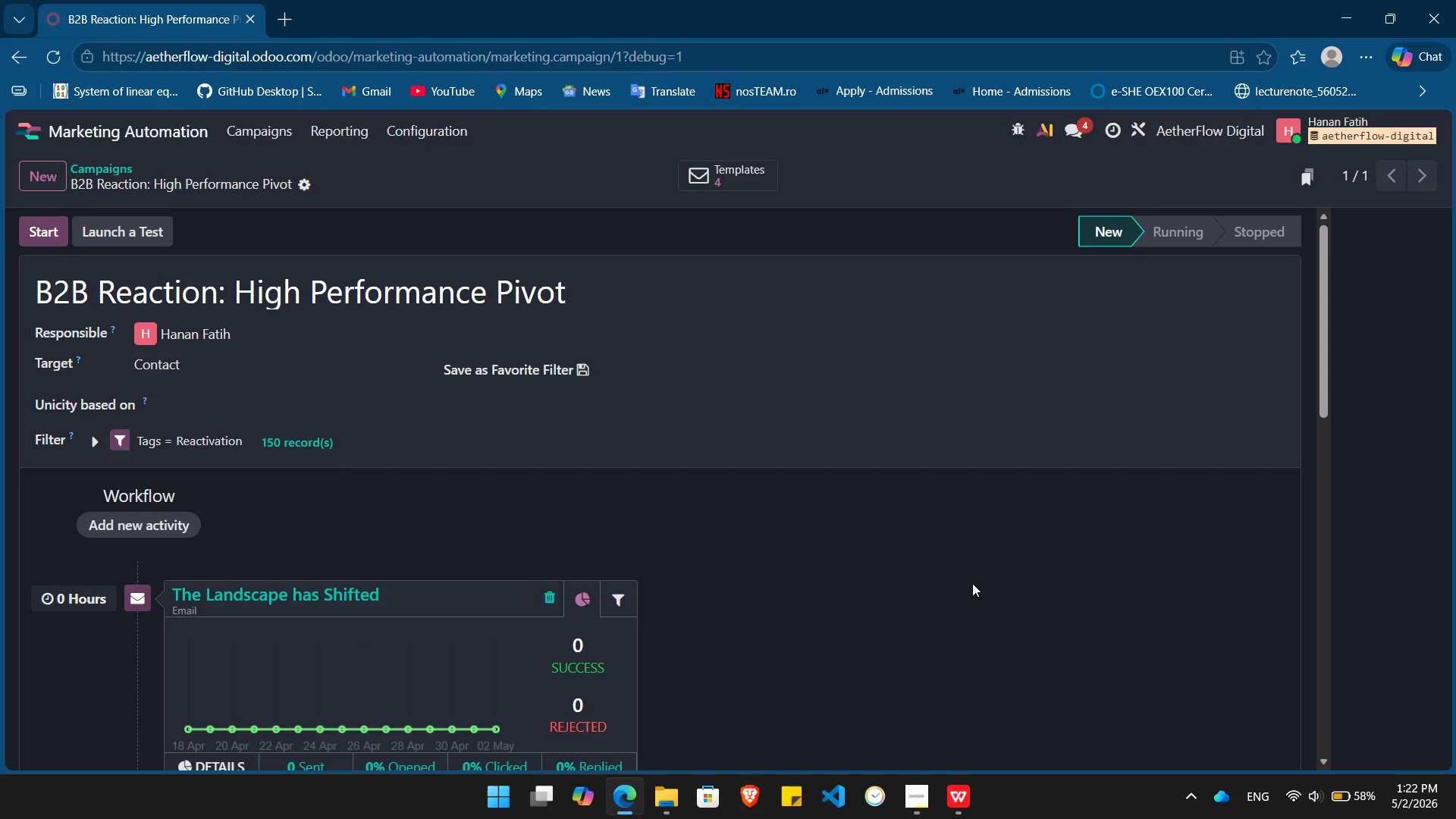 
key(Alt+Meta+R)
 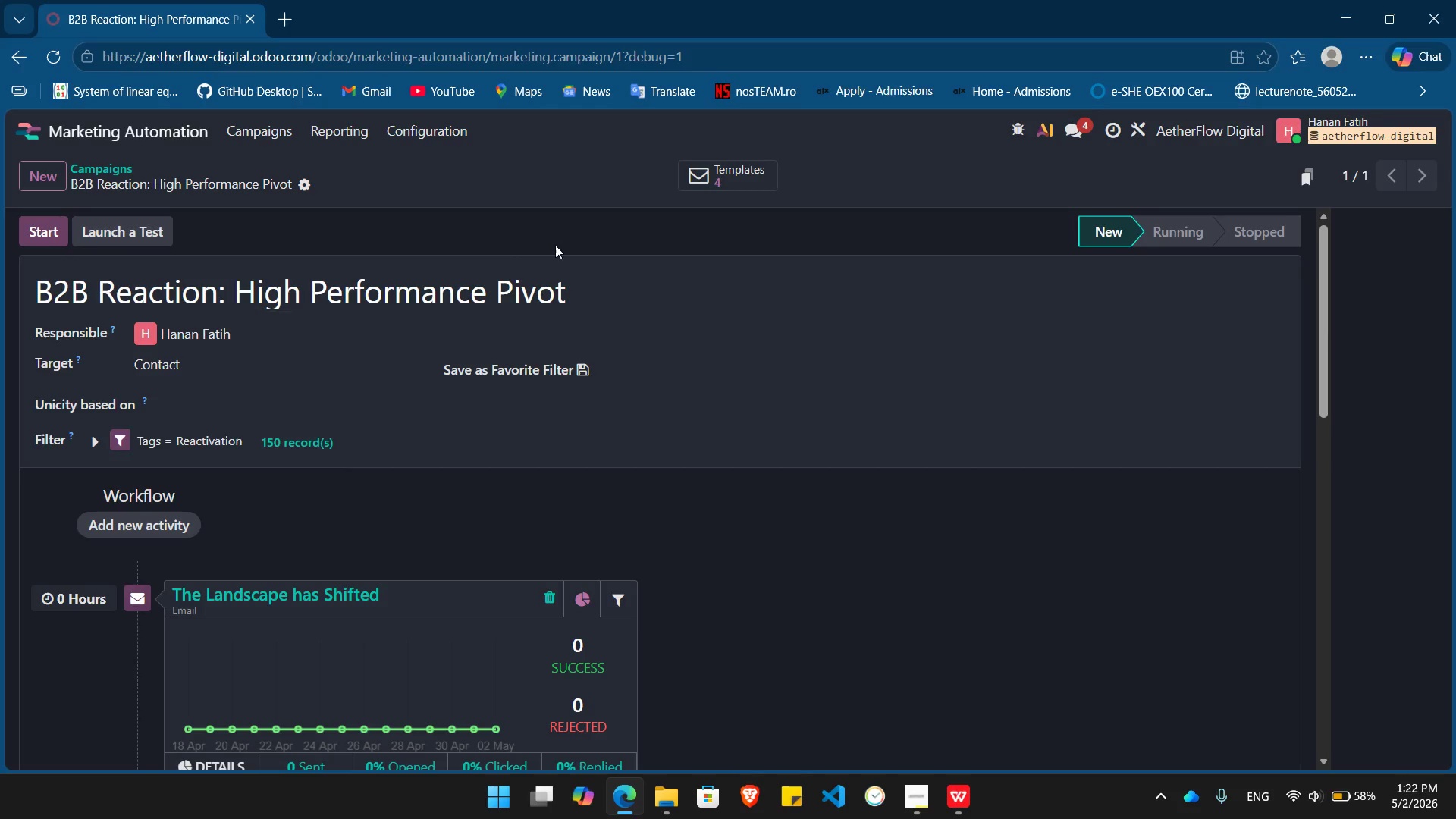 
key(Alt+Meta+AltLeft)
 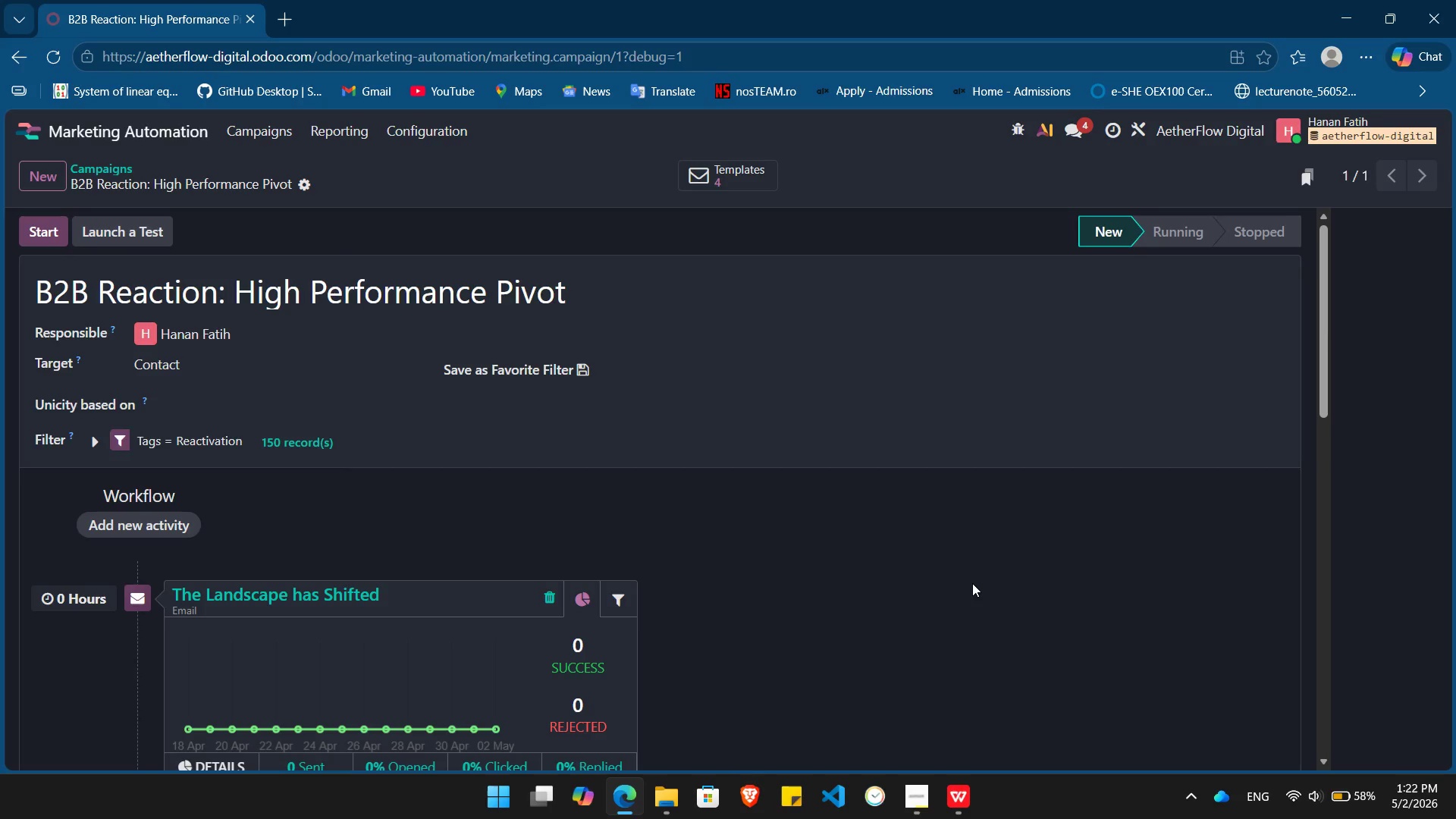 
wait(5.22)
 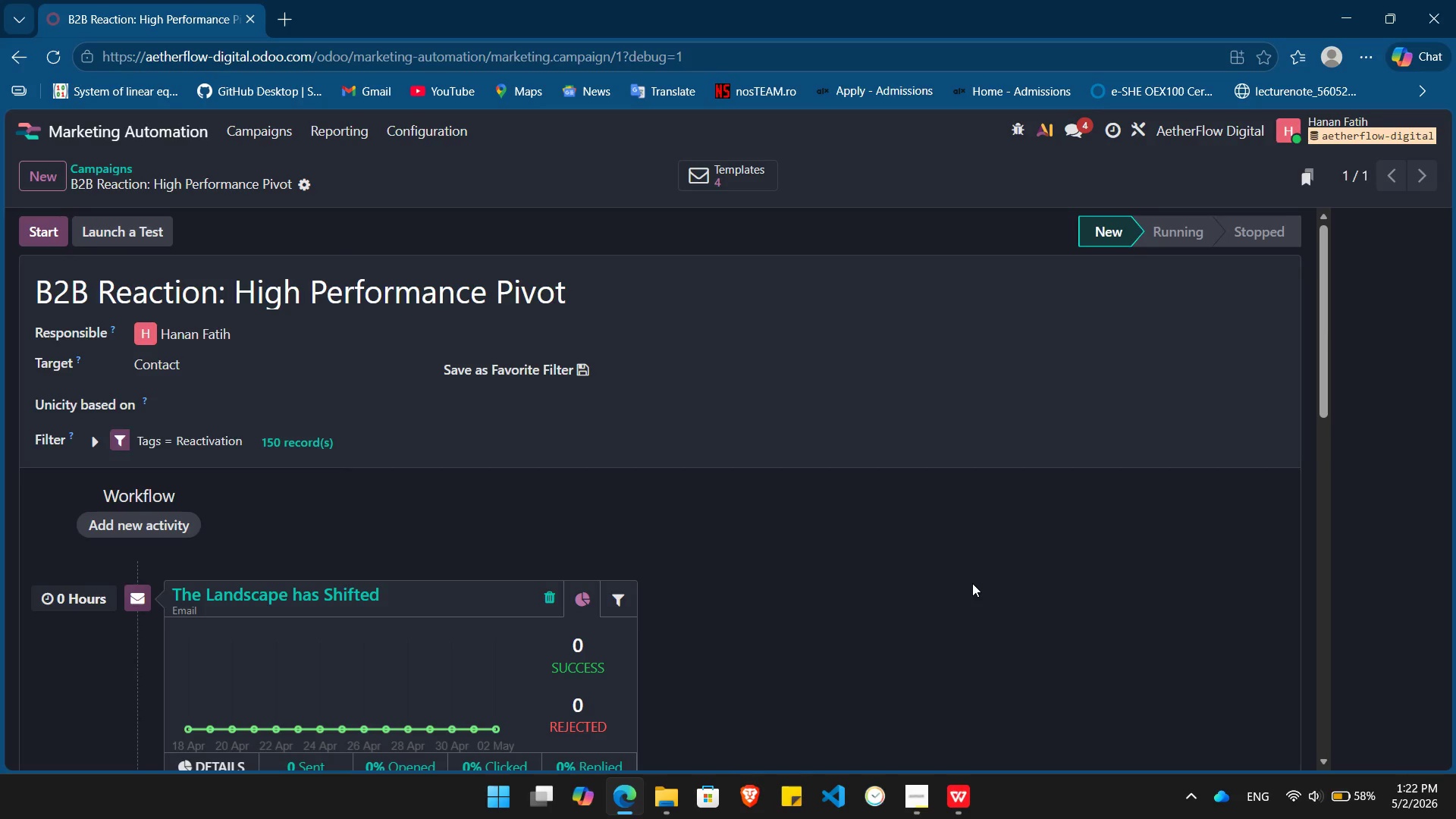 
left_click([54, 241])
 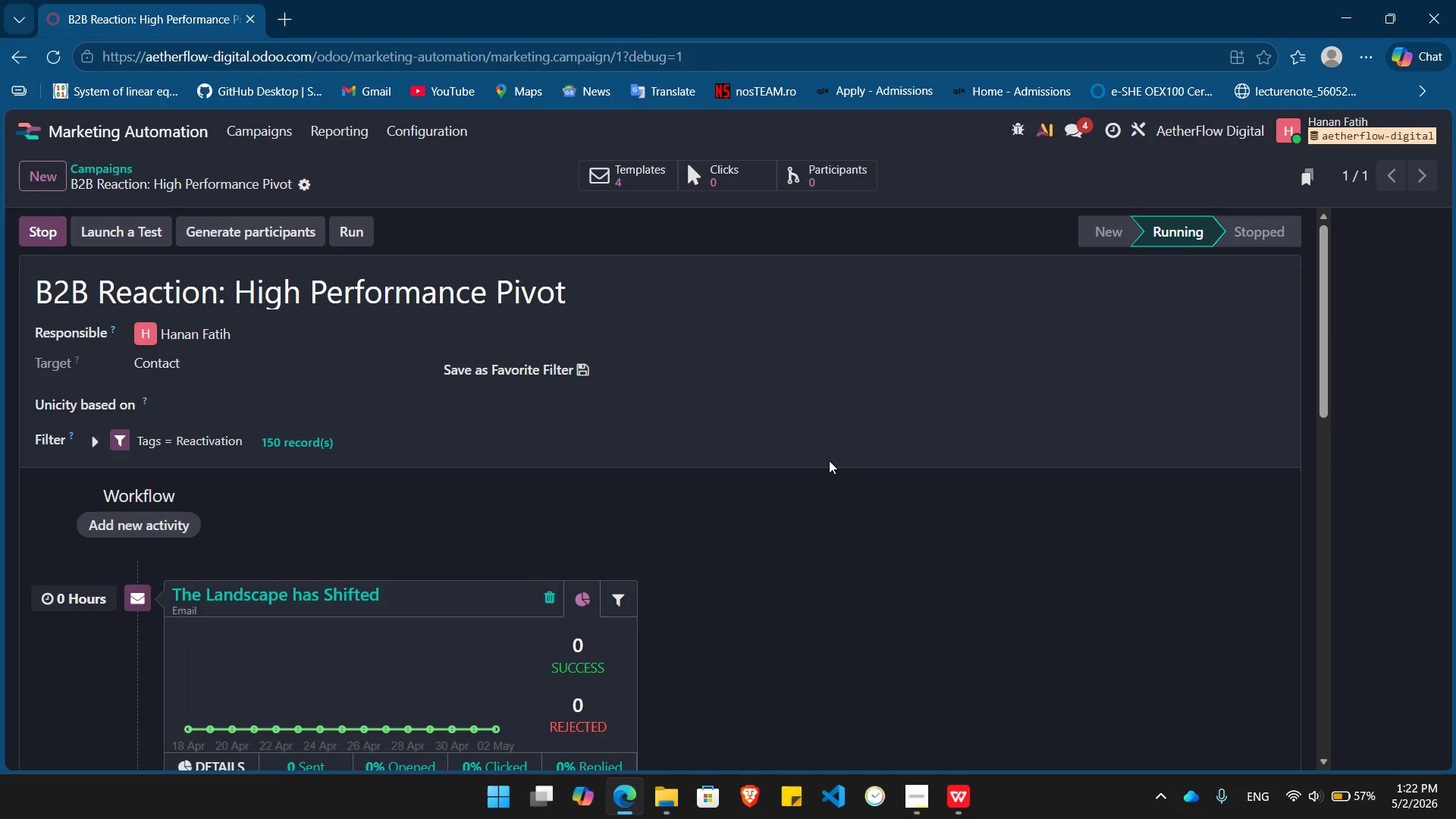 
scroll: coordinate [829, 460], scroll_direction: down, amount: 3.0
 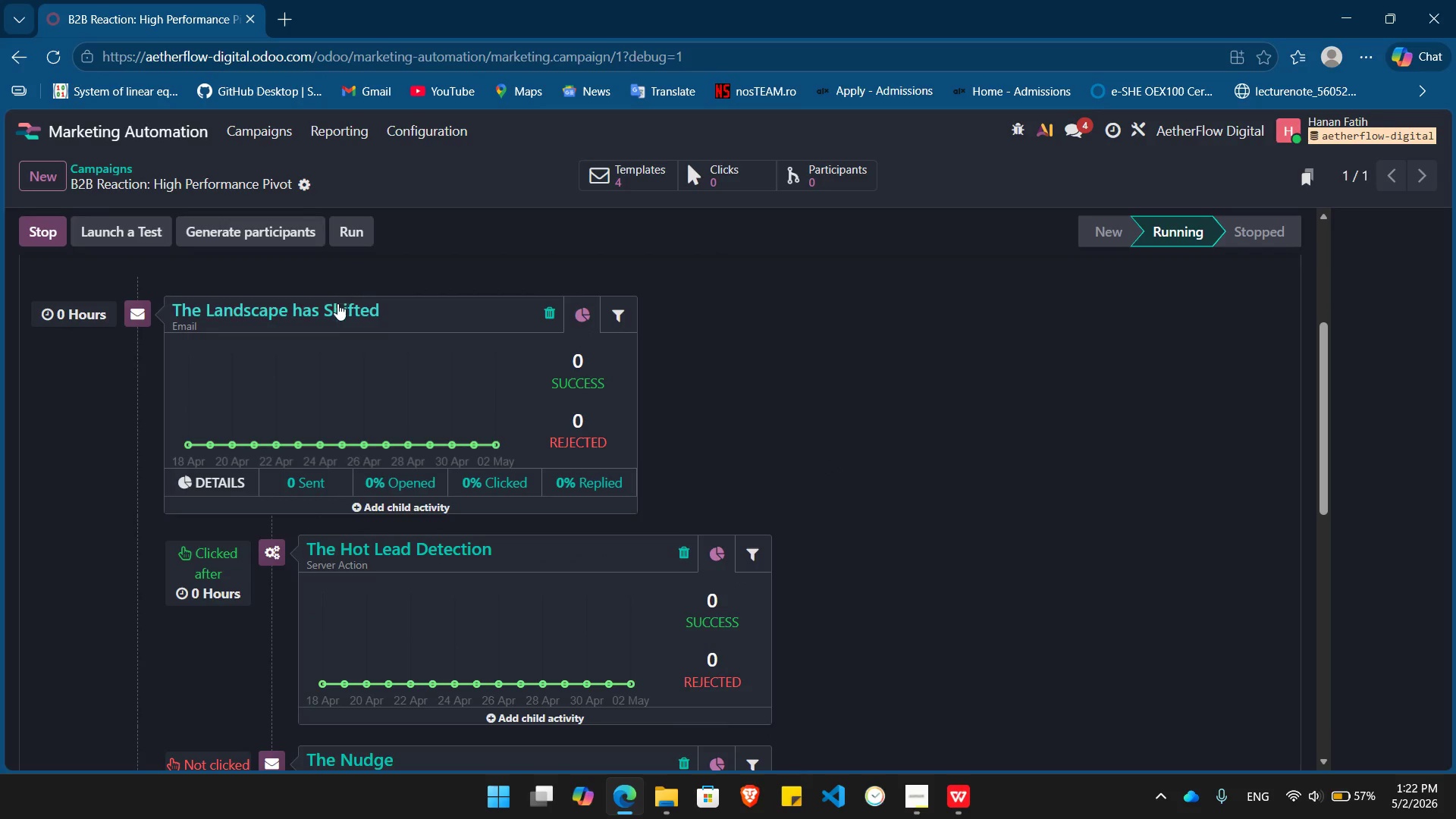 
left_click([335, 306])
 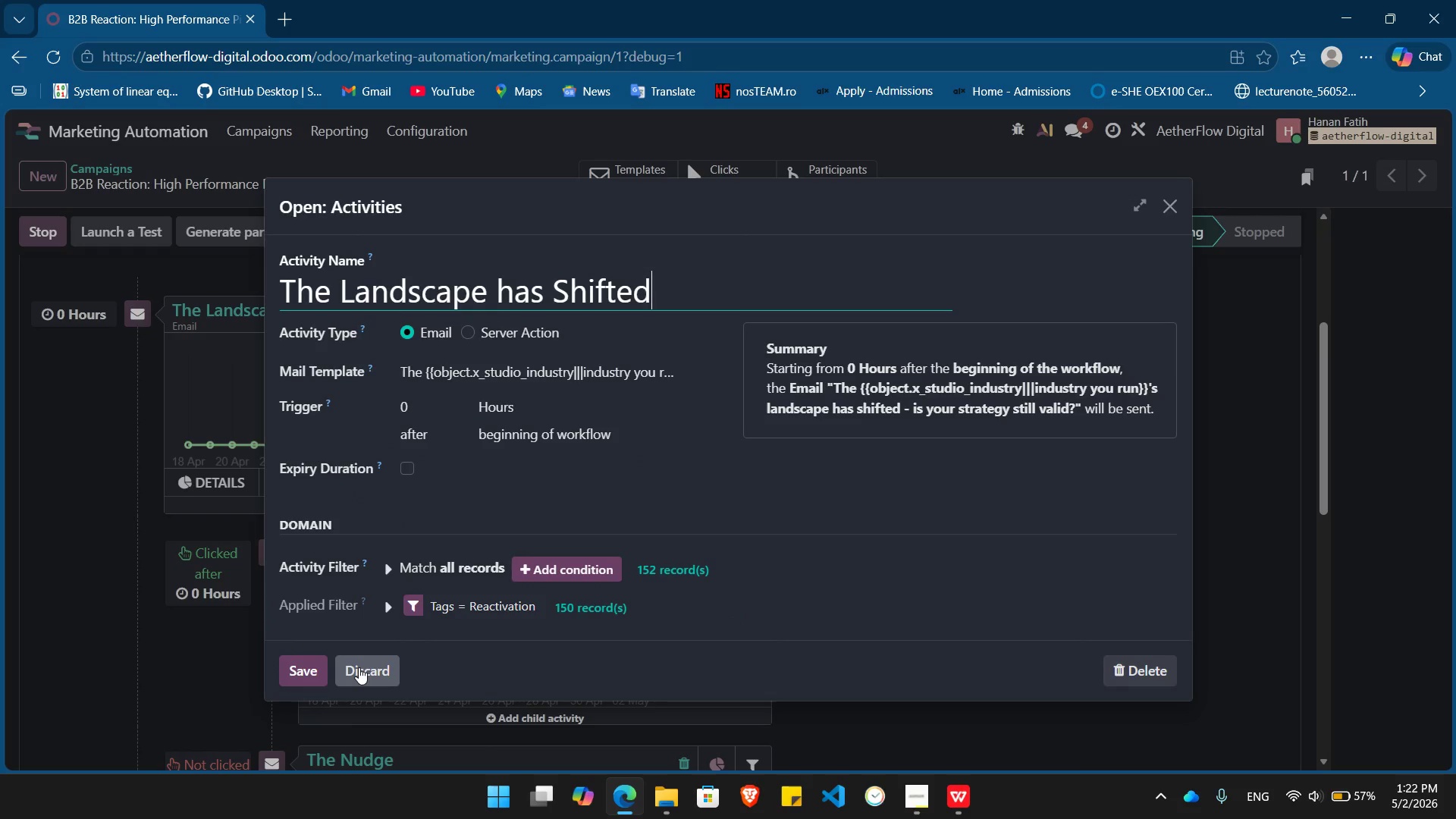 
left_click([359, 667])
 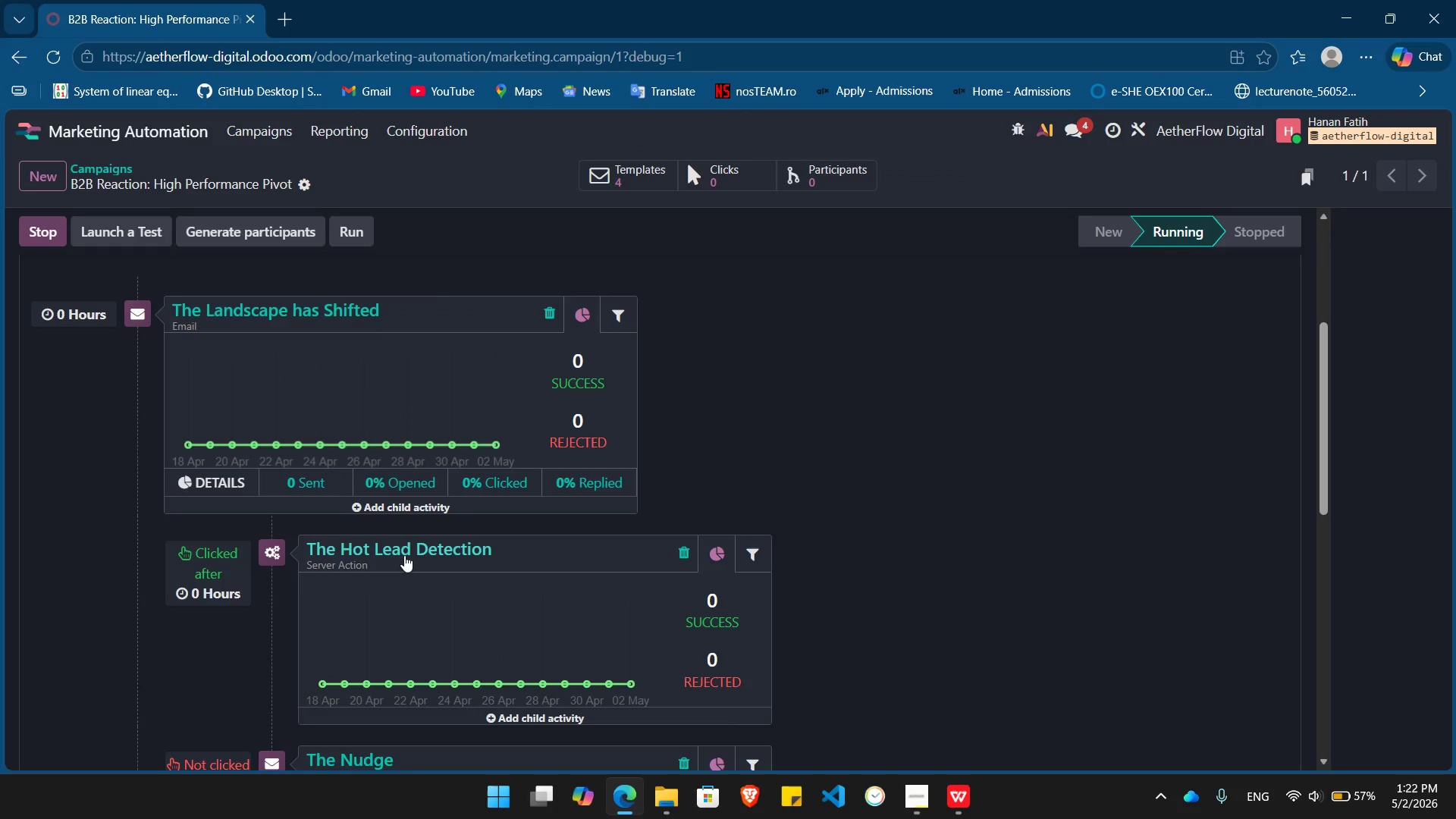 
left_click([410, 548])
 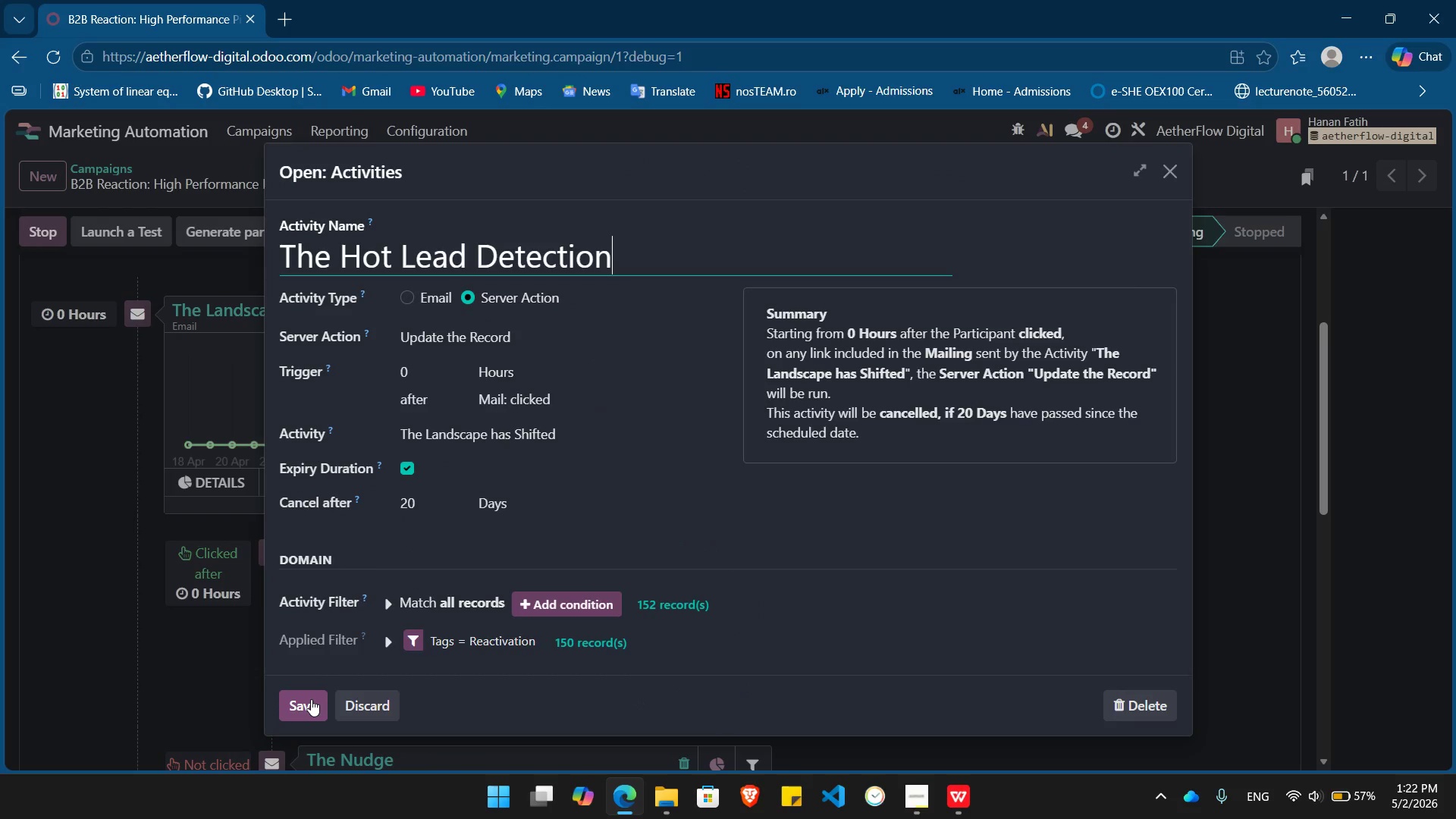 
left_click([311, 699])
 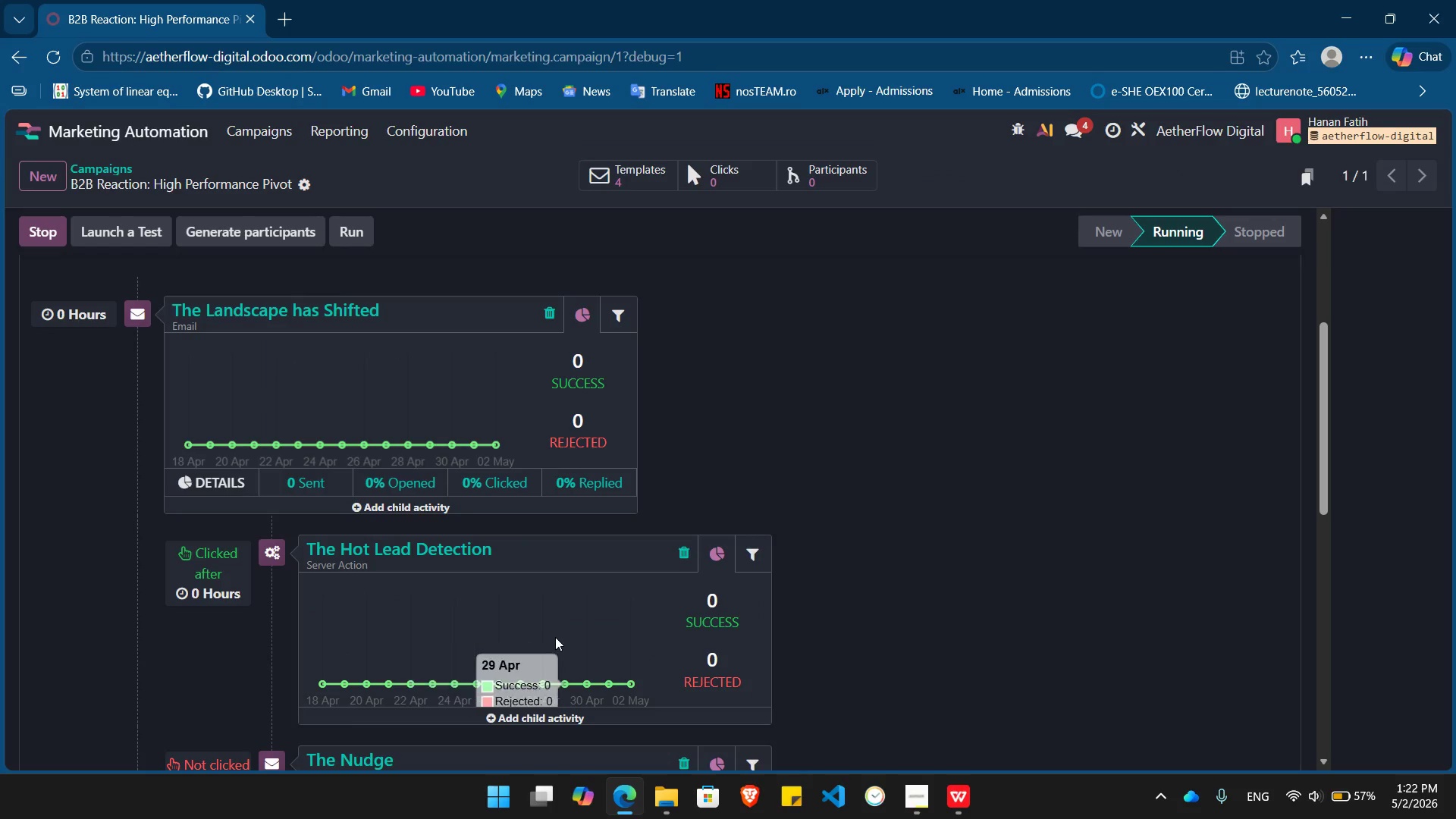 
scroll: coordinate [555, 637], scroll_direction: down, amount: 2.0
 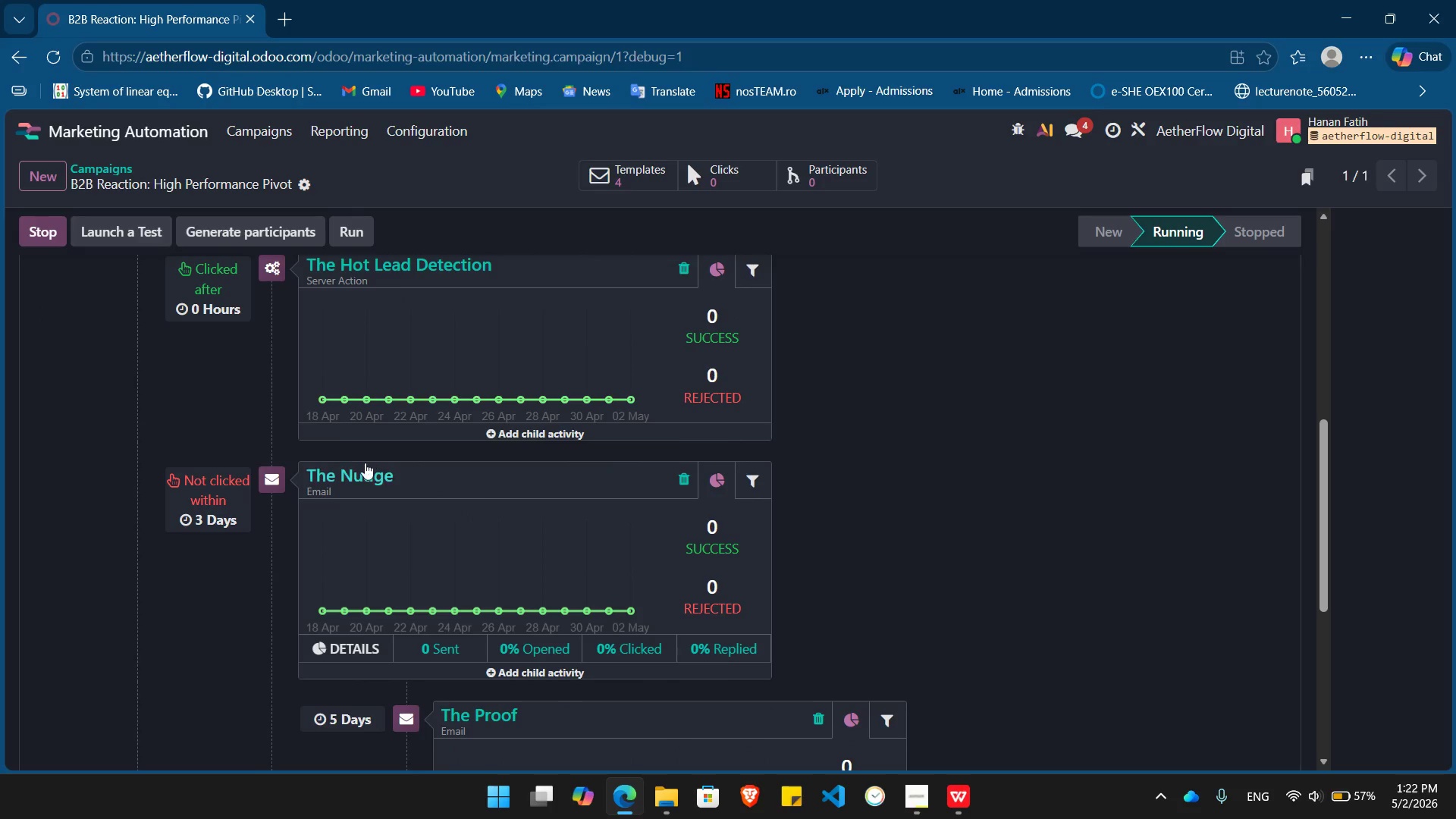 
left_click([353, 478])
 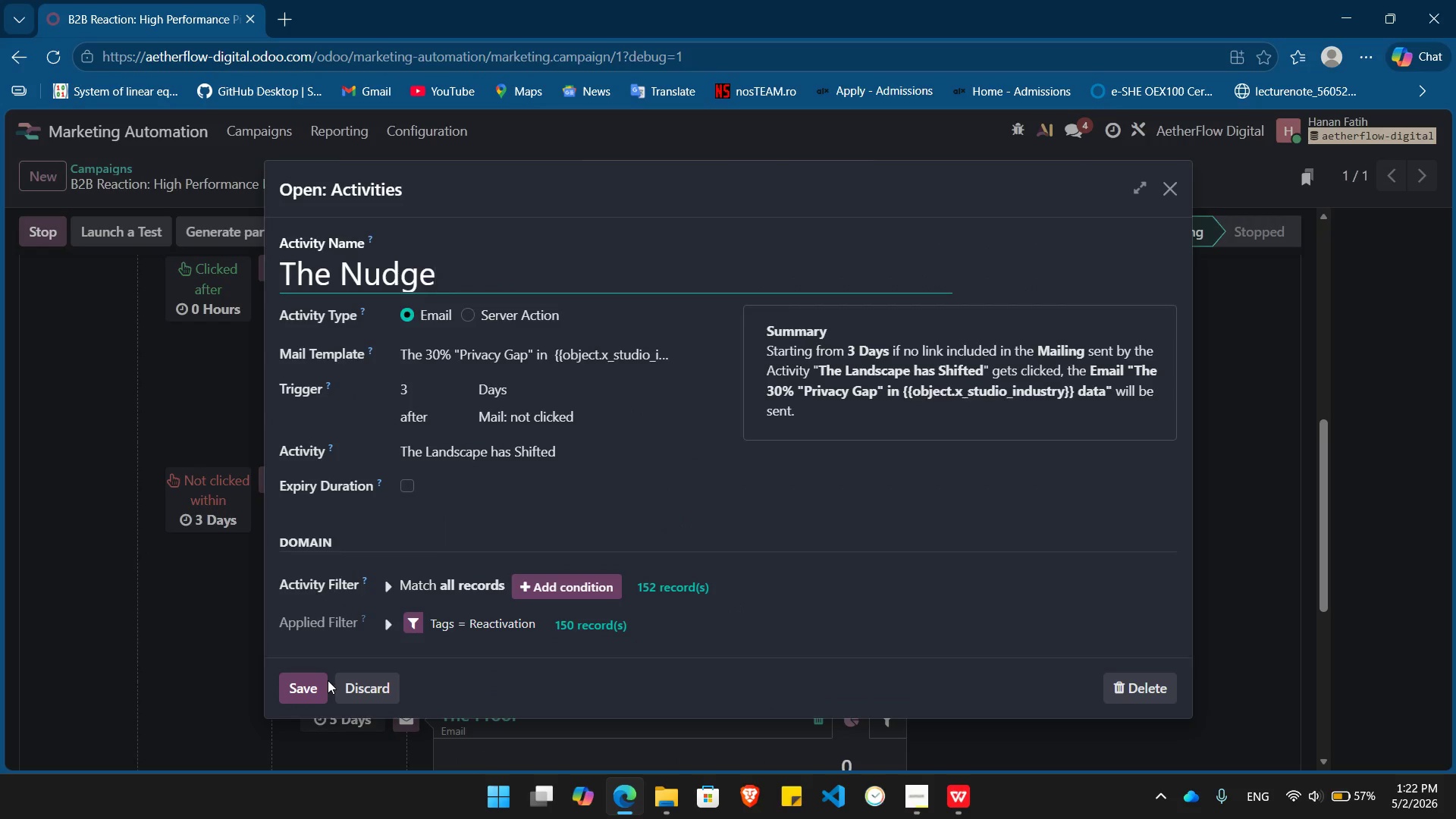 
left_click([312, 689])
 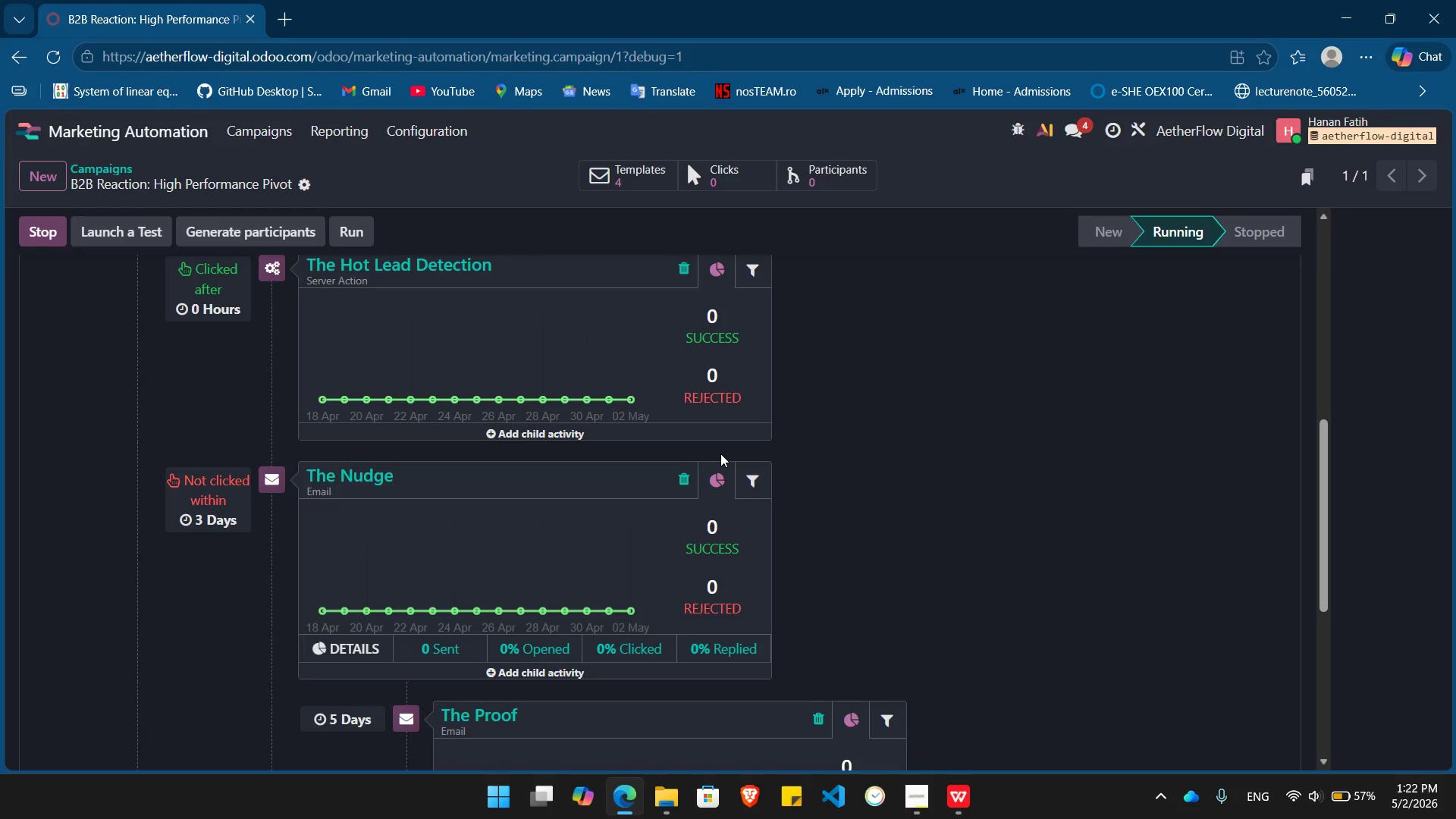 
scroll: coordinate [720, 453], scroll_direction: down, amount: 1.0
 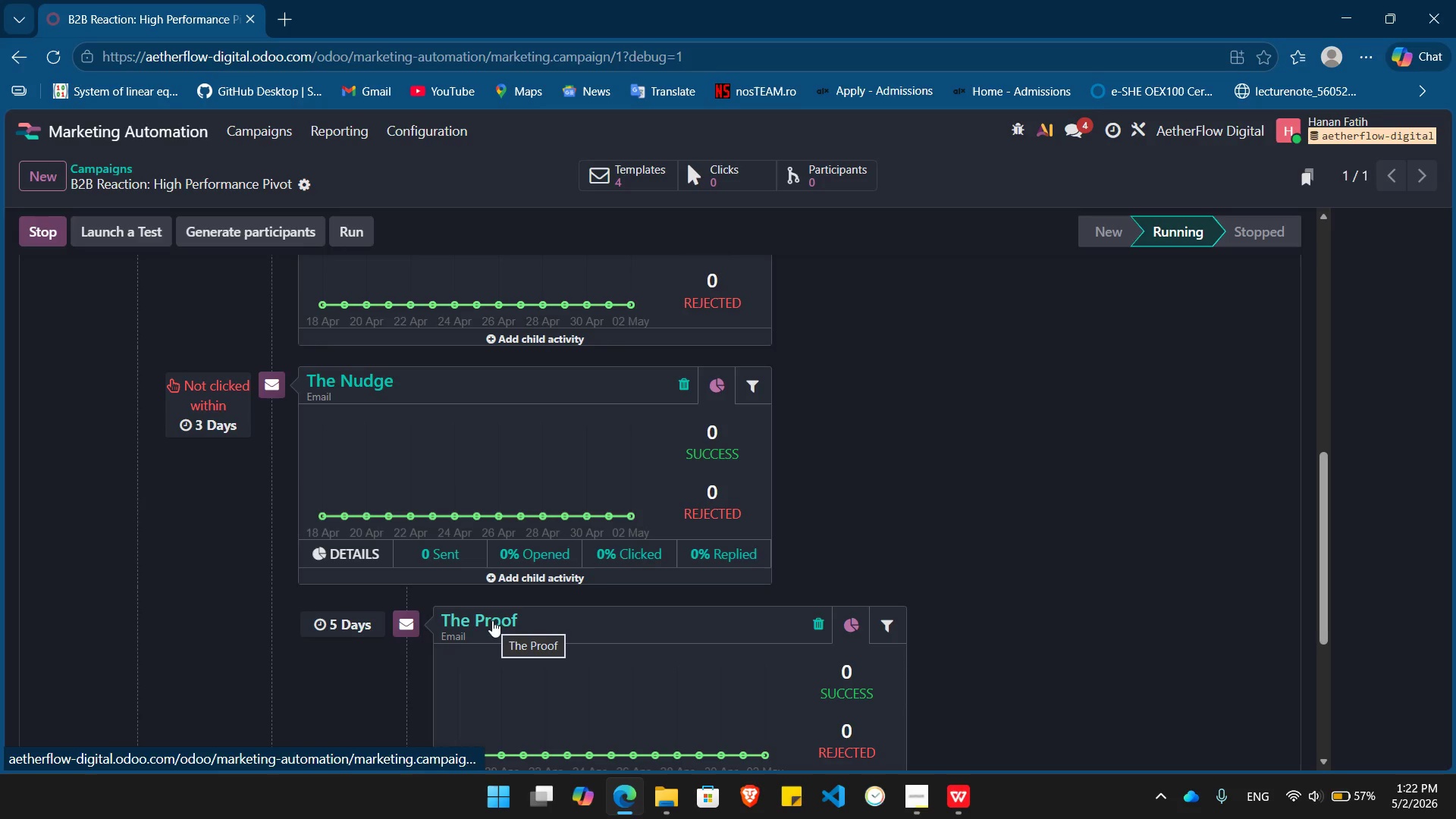 
left_click([492, 620])
 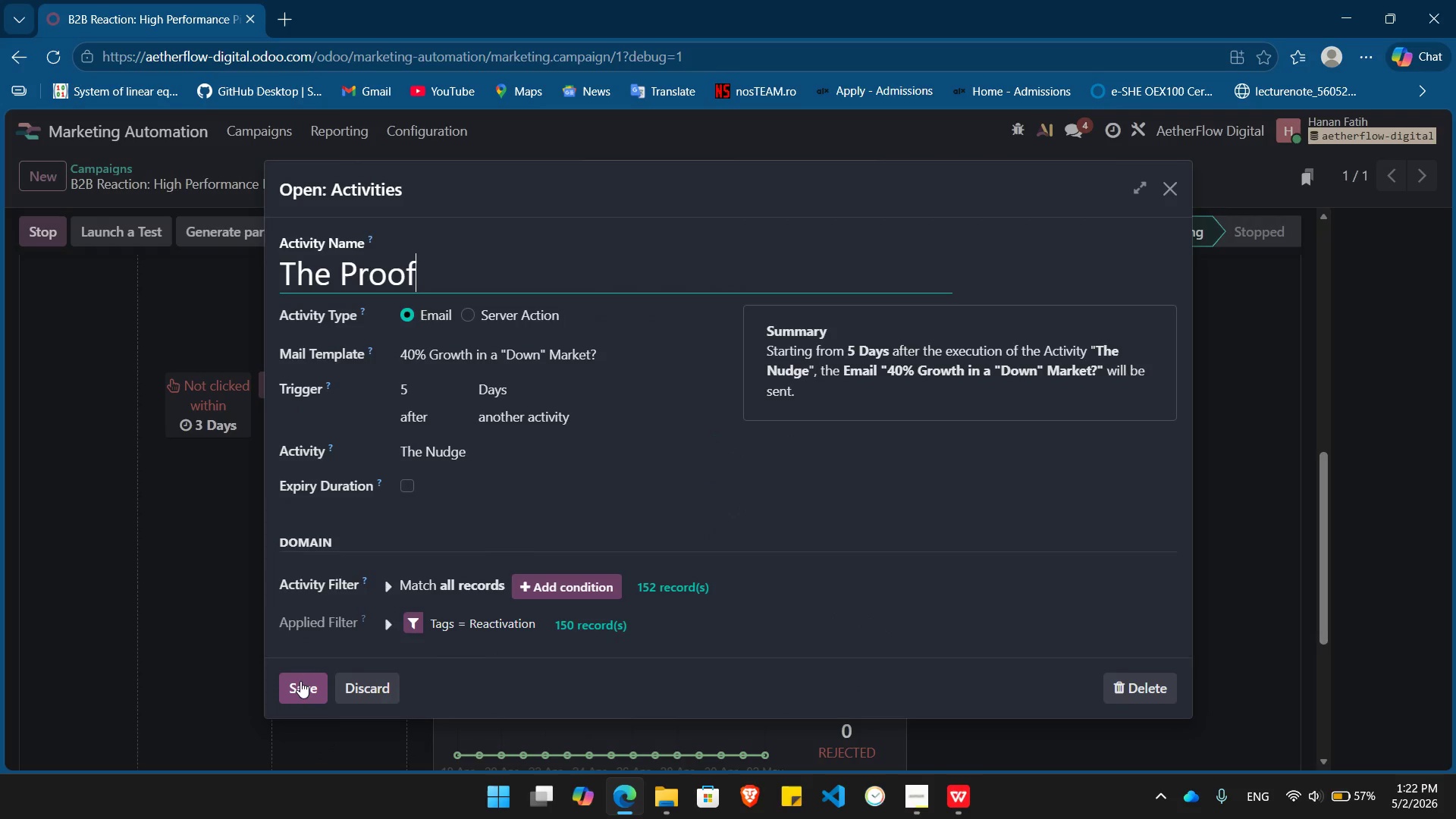 
left_click([300, 681])
 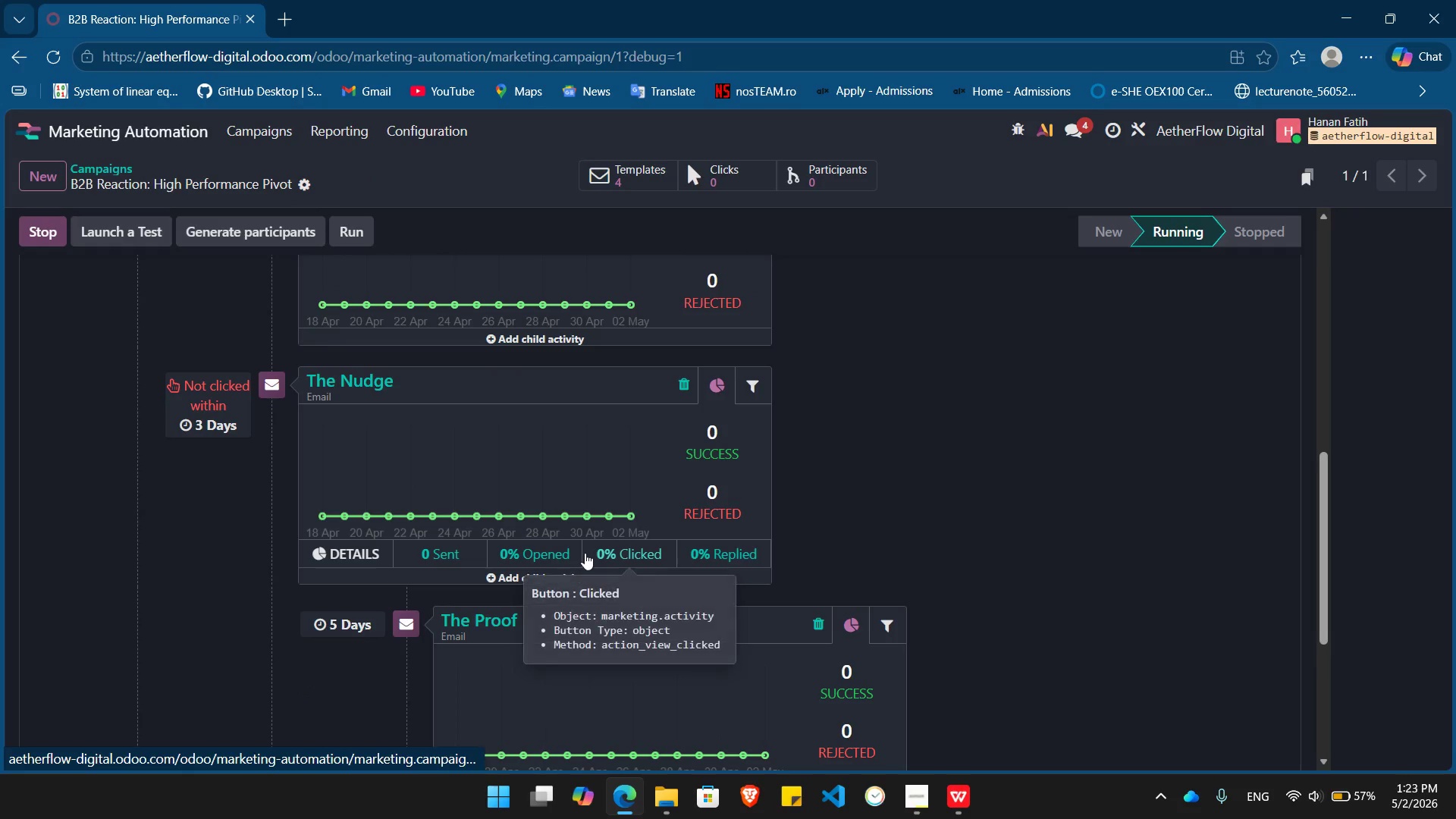 
scroll: coordinate [585, 553], scroll_direction: down, amount: 2.0
 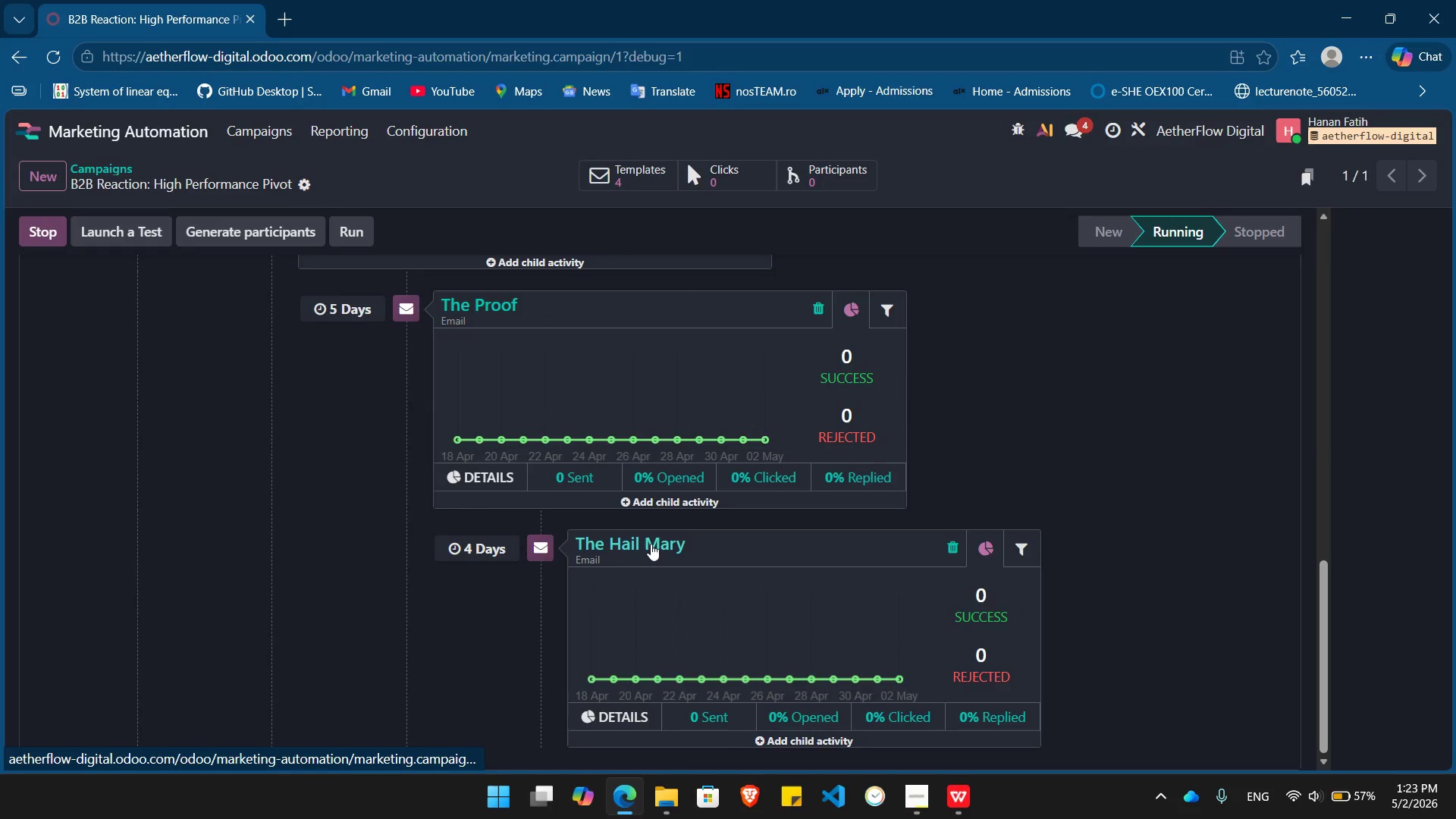 
left_click([651, 544])
 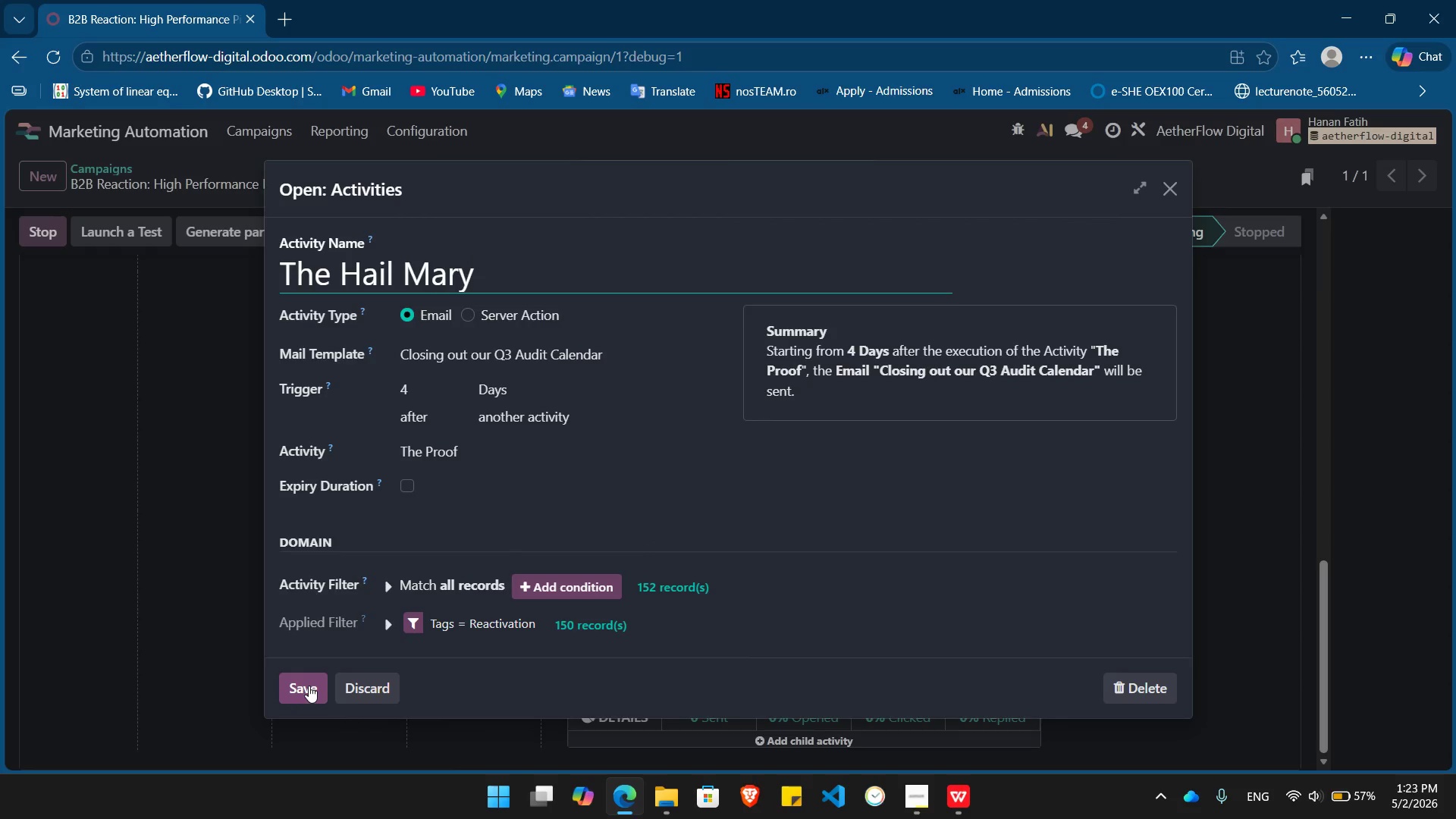 
left_click([309, 686])
 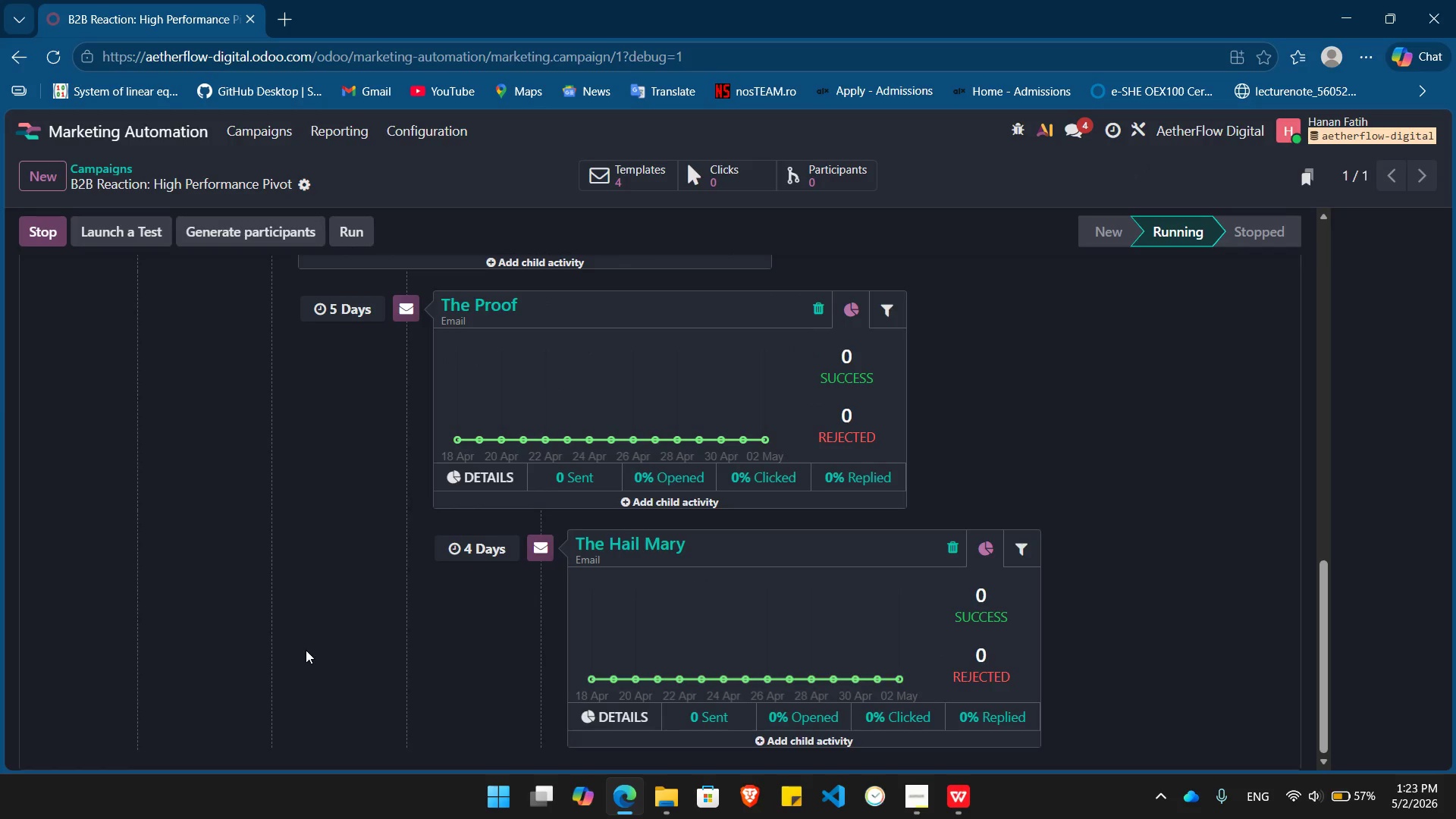 
scroll: coordinate [306, 650], scroll_direction: up, amount: 16.0
 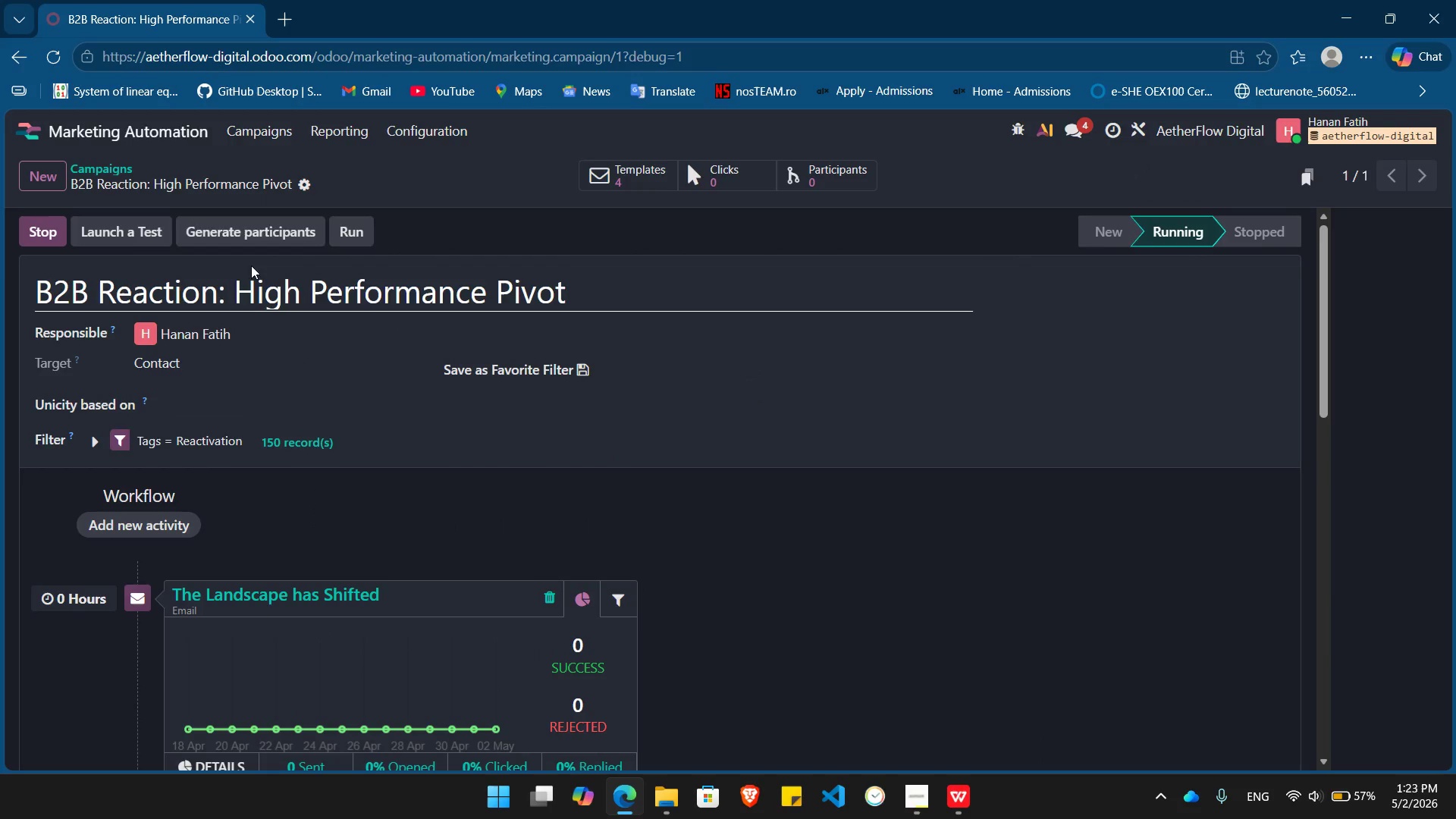 
left_click([103, 227])
 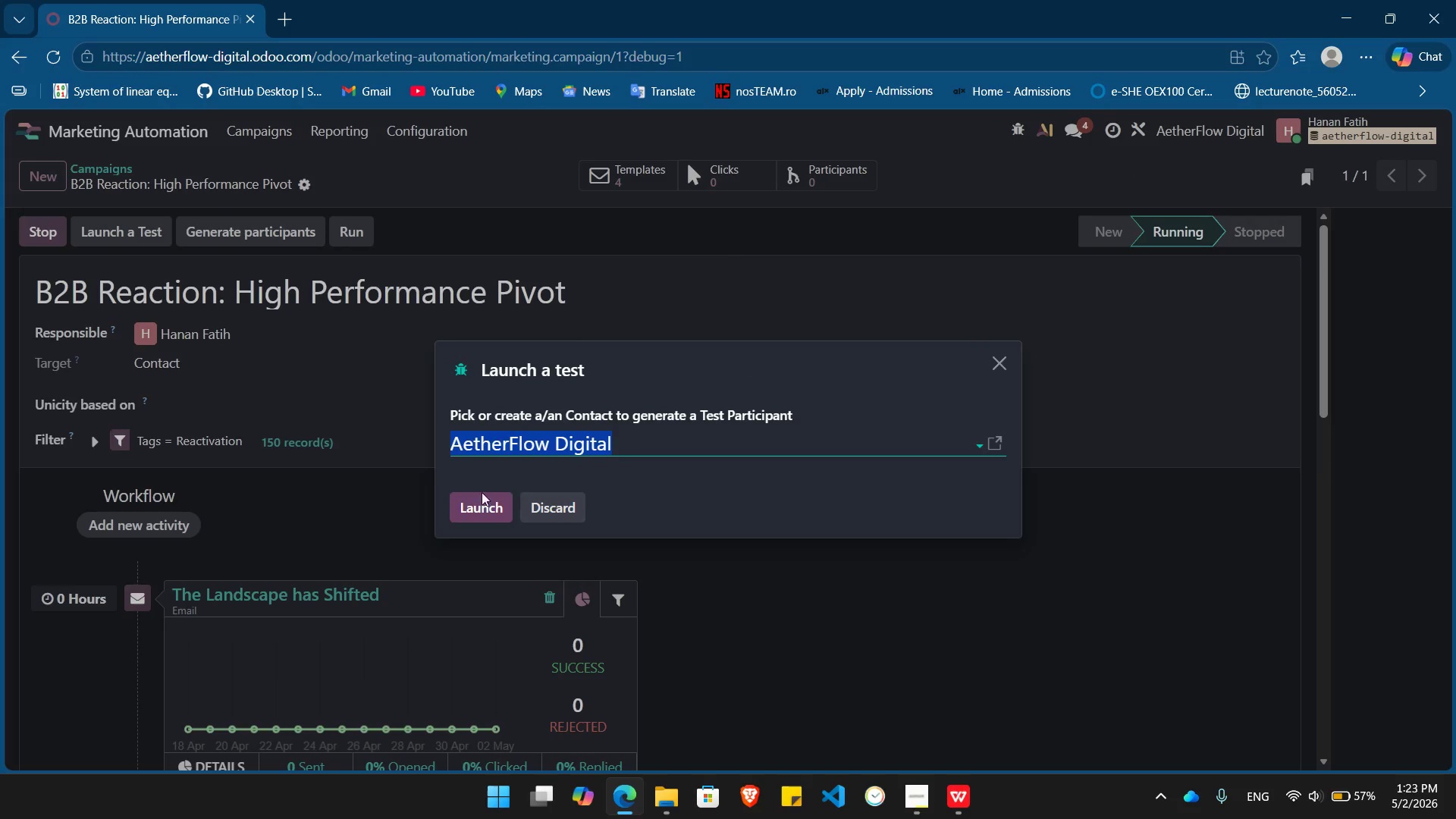 
left_click([466, 510])
 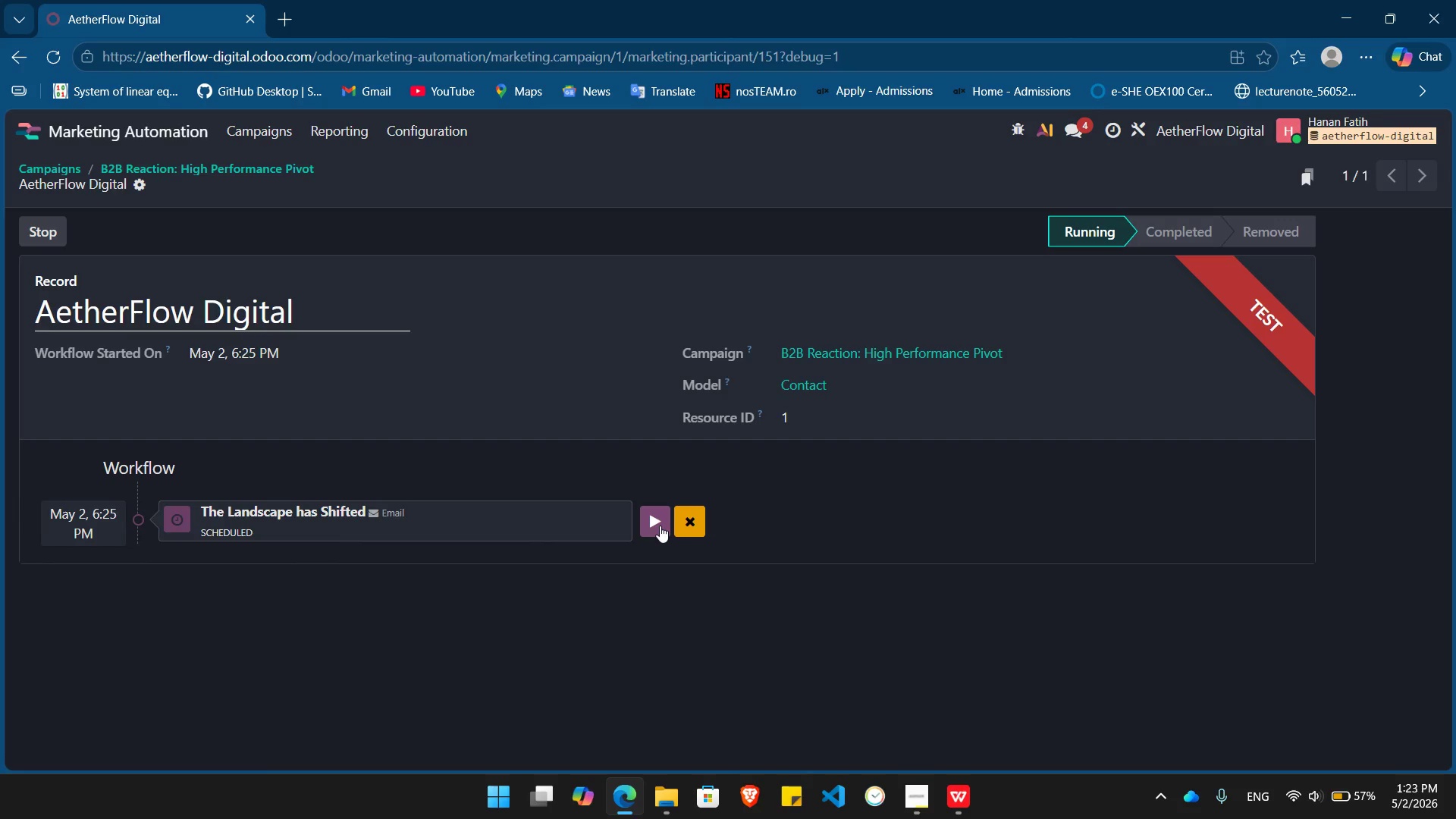 
left_click([660, 526])
 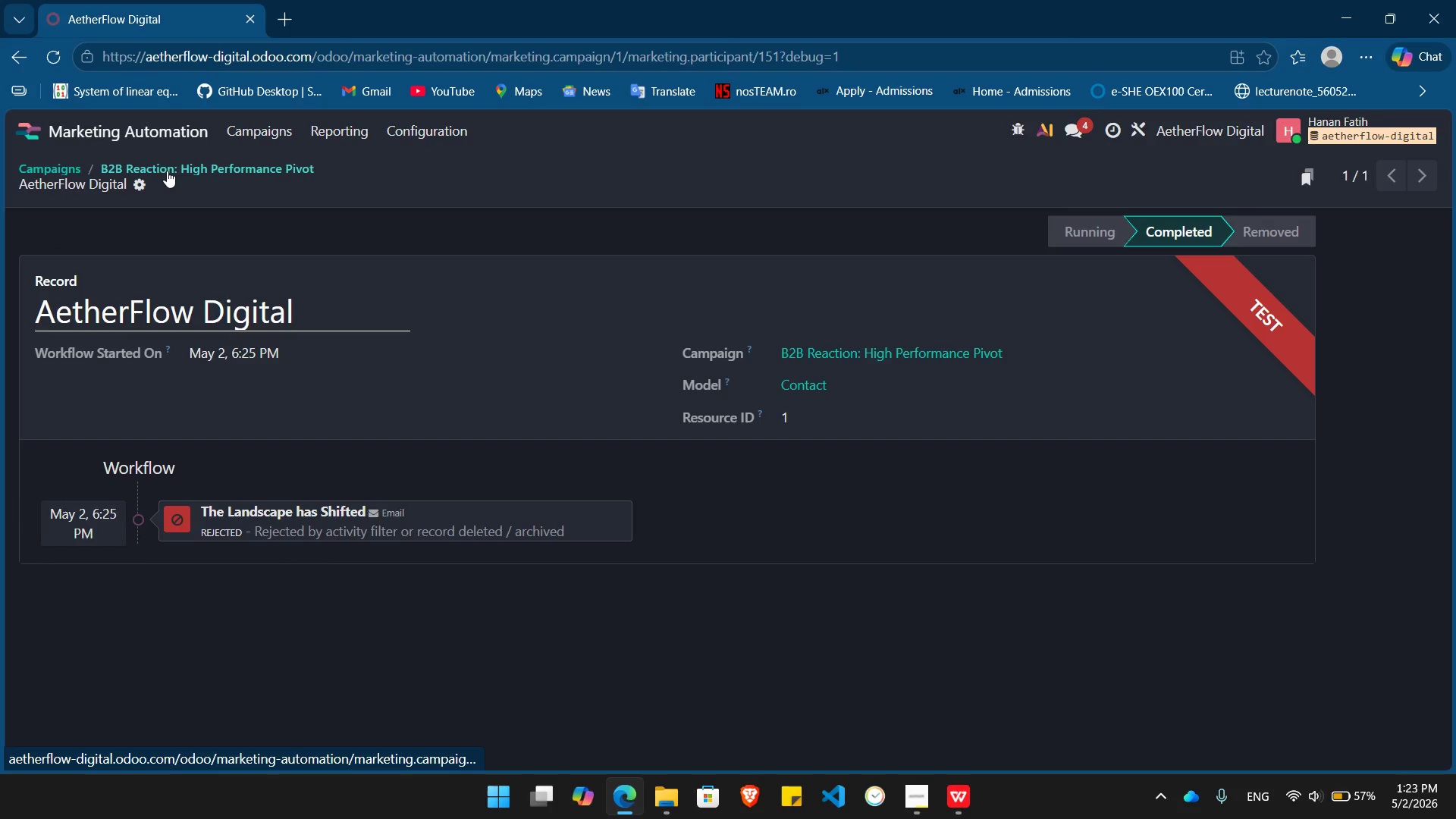 
left_click([167, 171])
 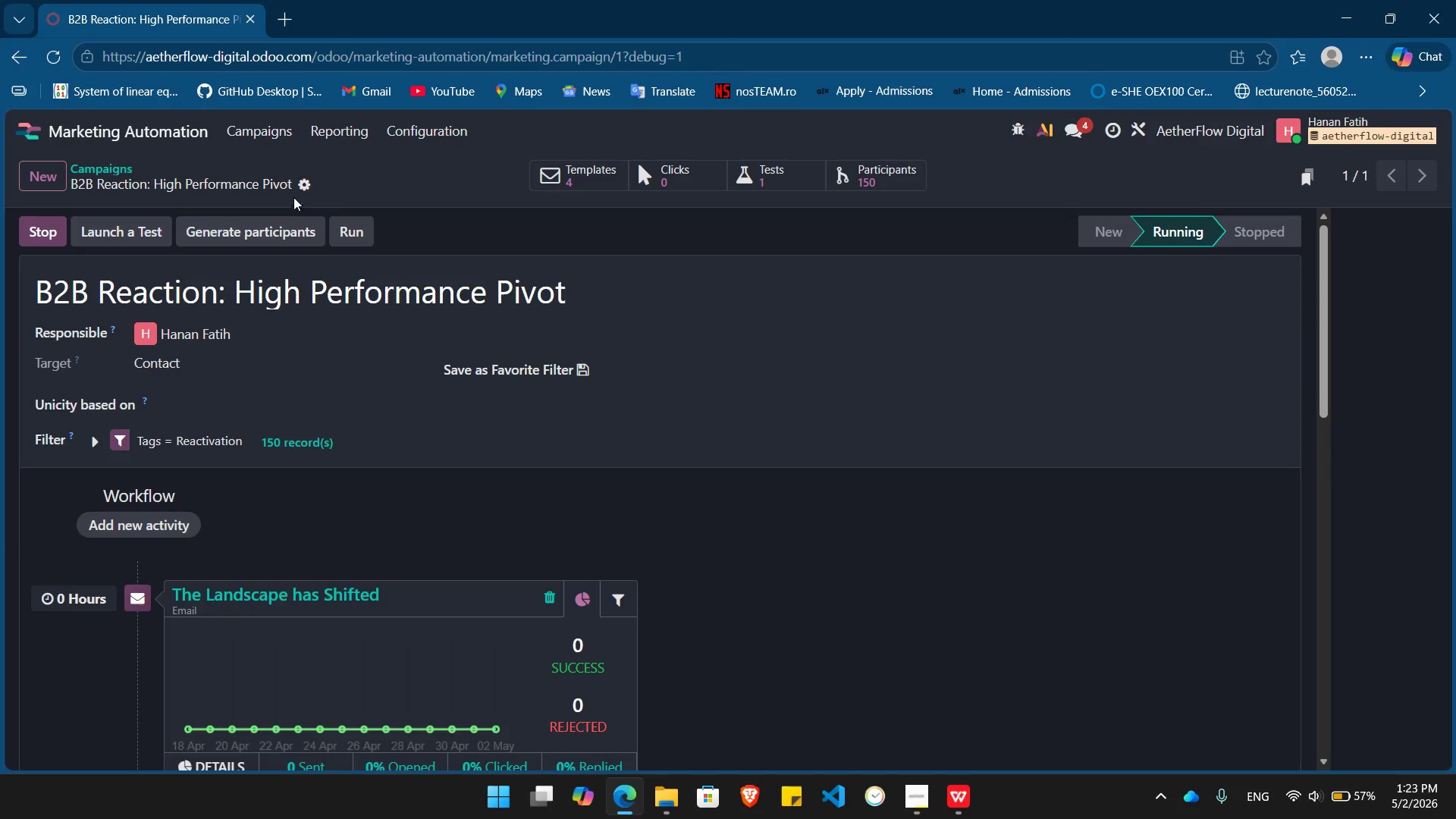 
left_click([335, 137])
 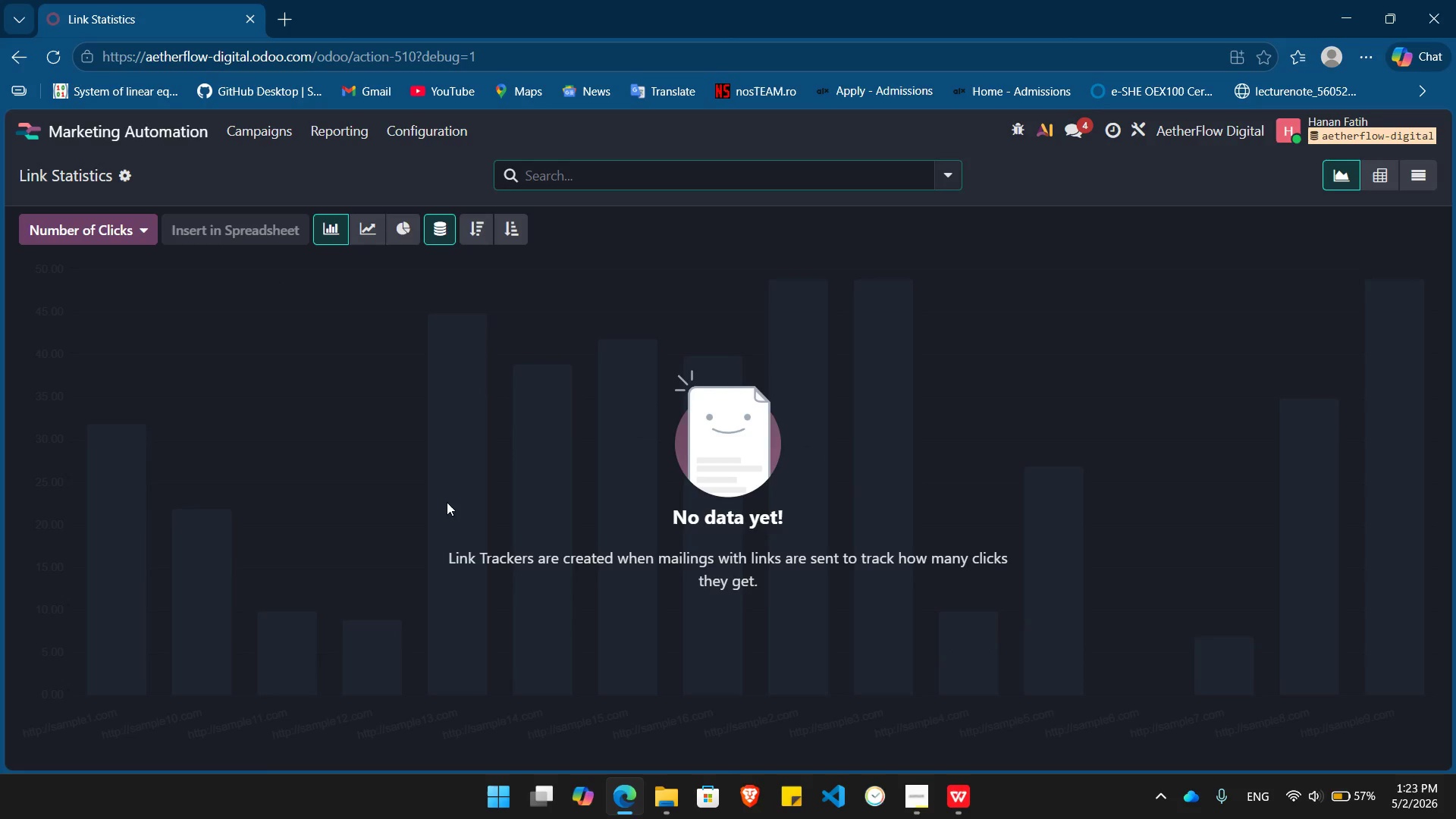 
wait(7.09)
 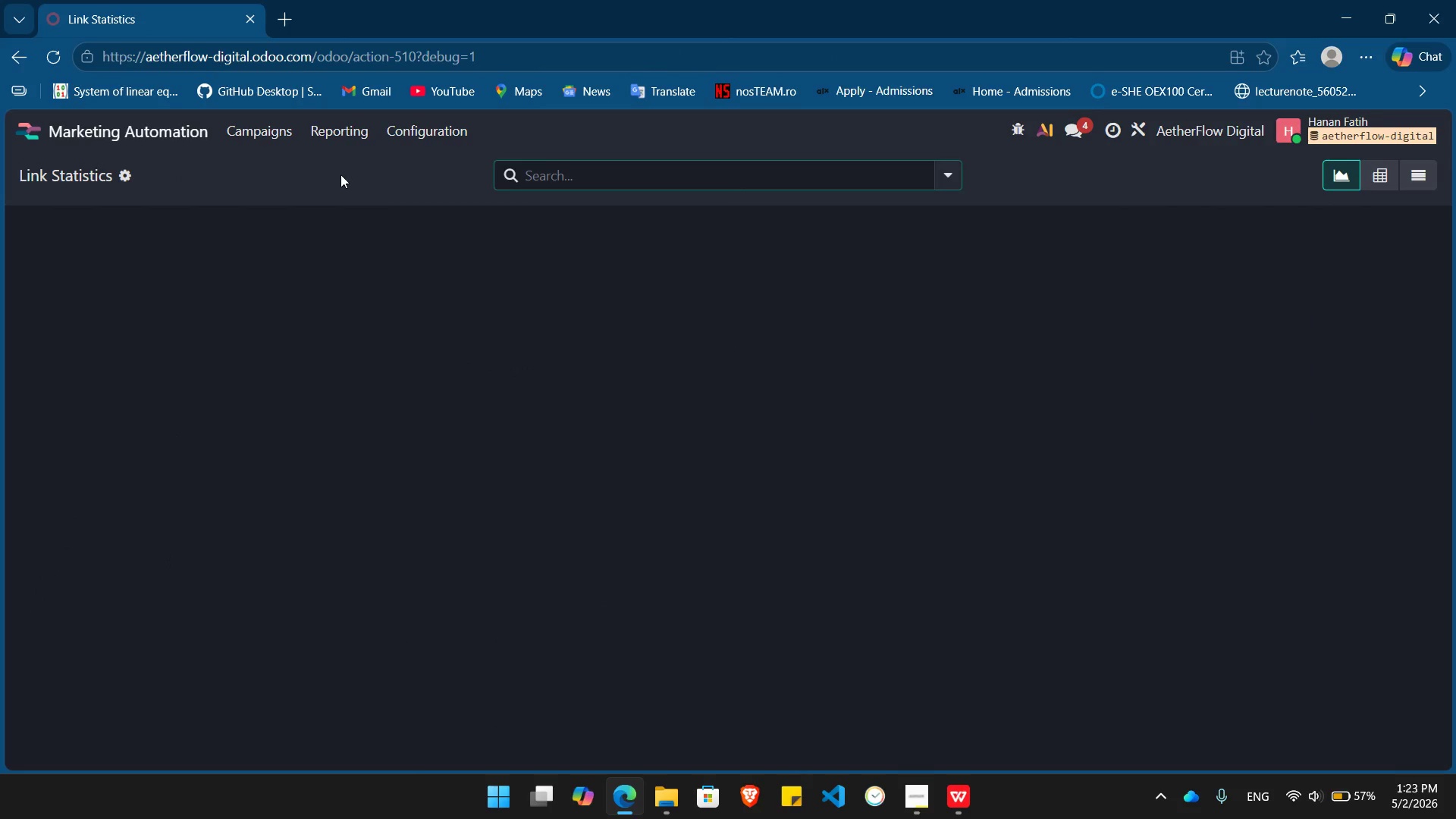 
left_click([265, 120])
 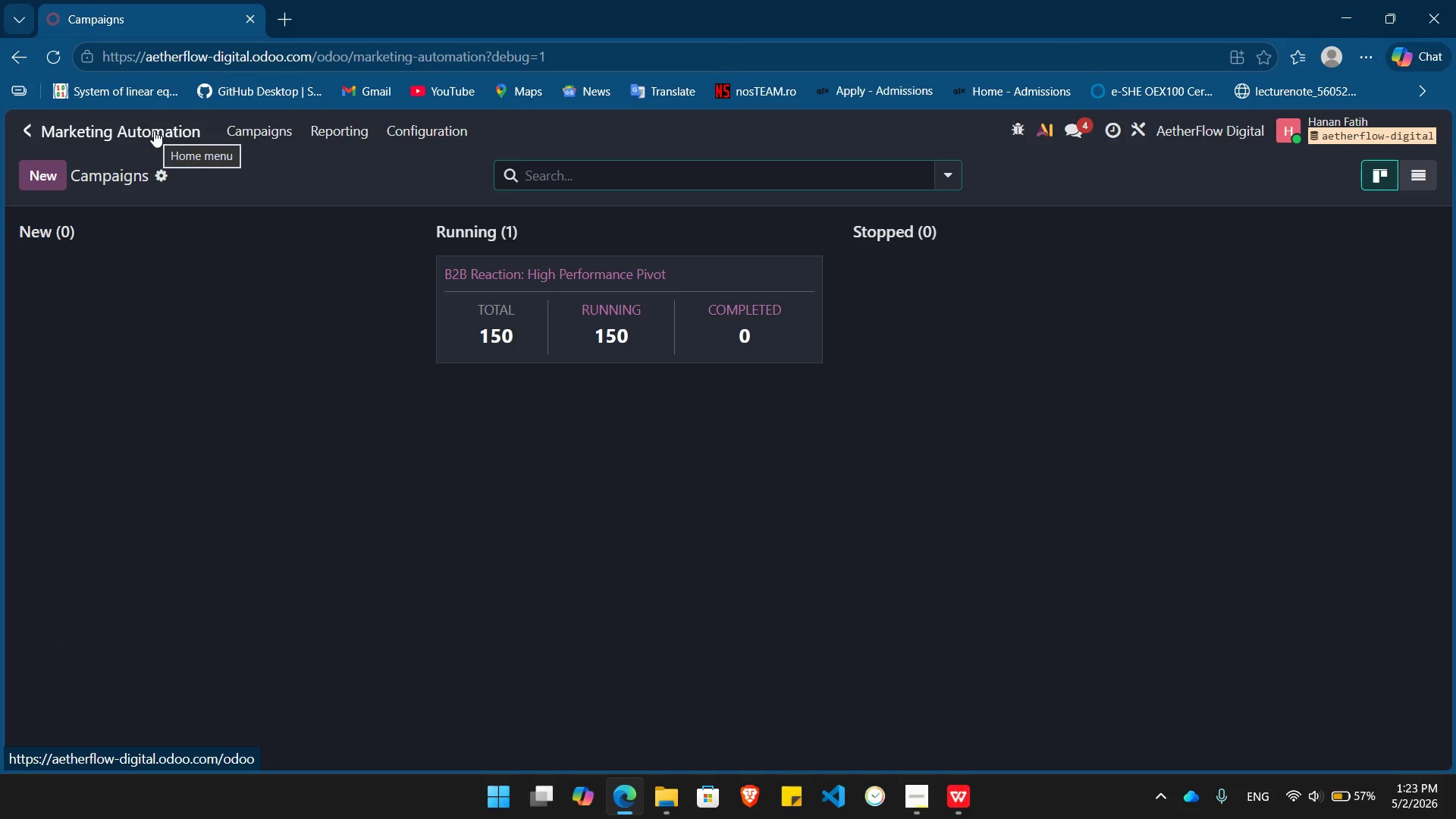 
left_click([154, 130])
 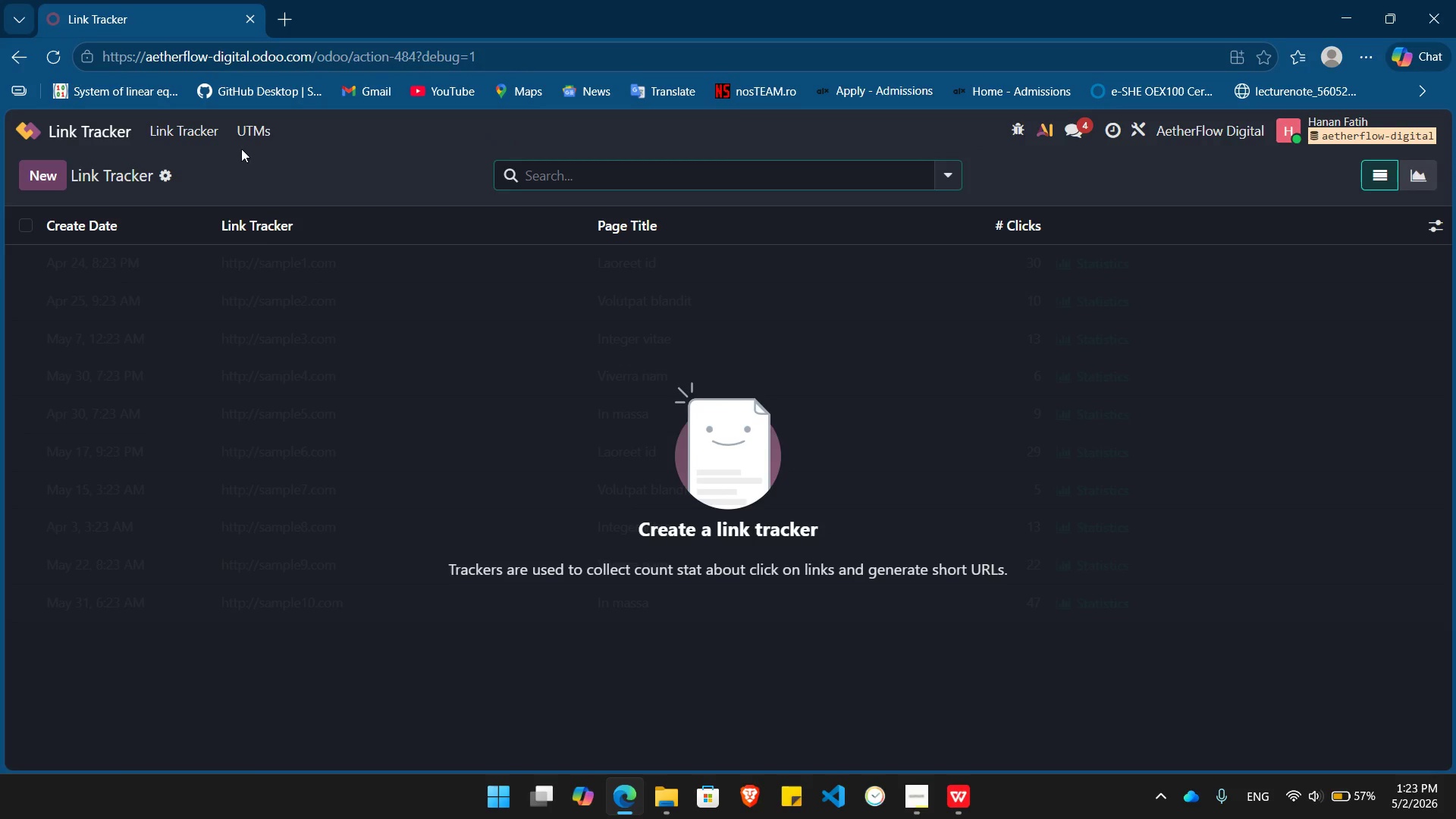 
wait(5.75)
 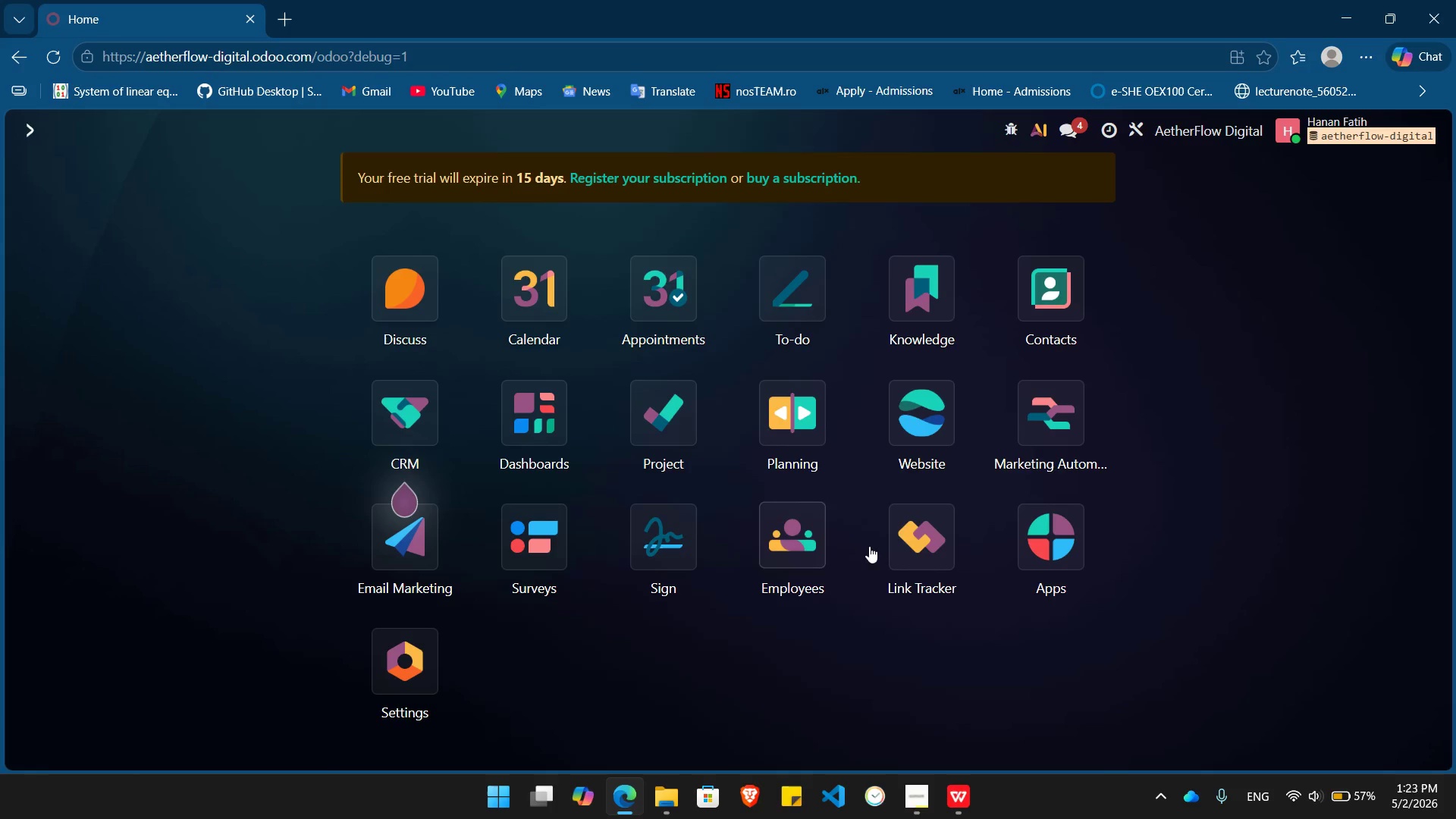 
left_click([79, 128])
 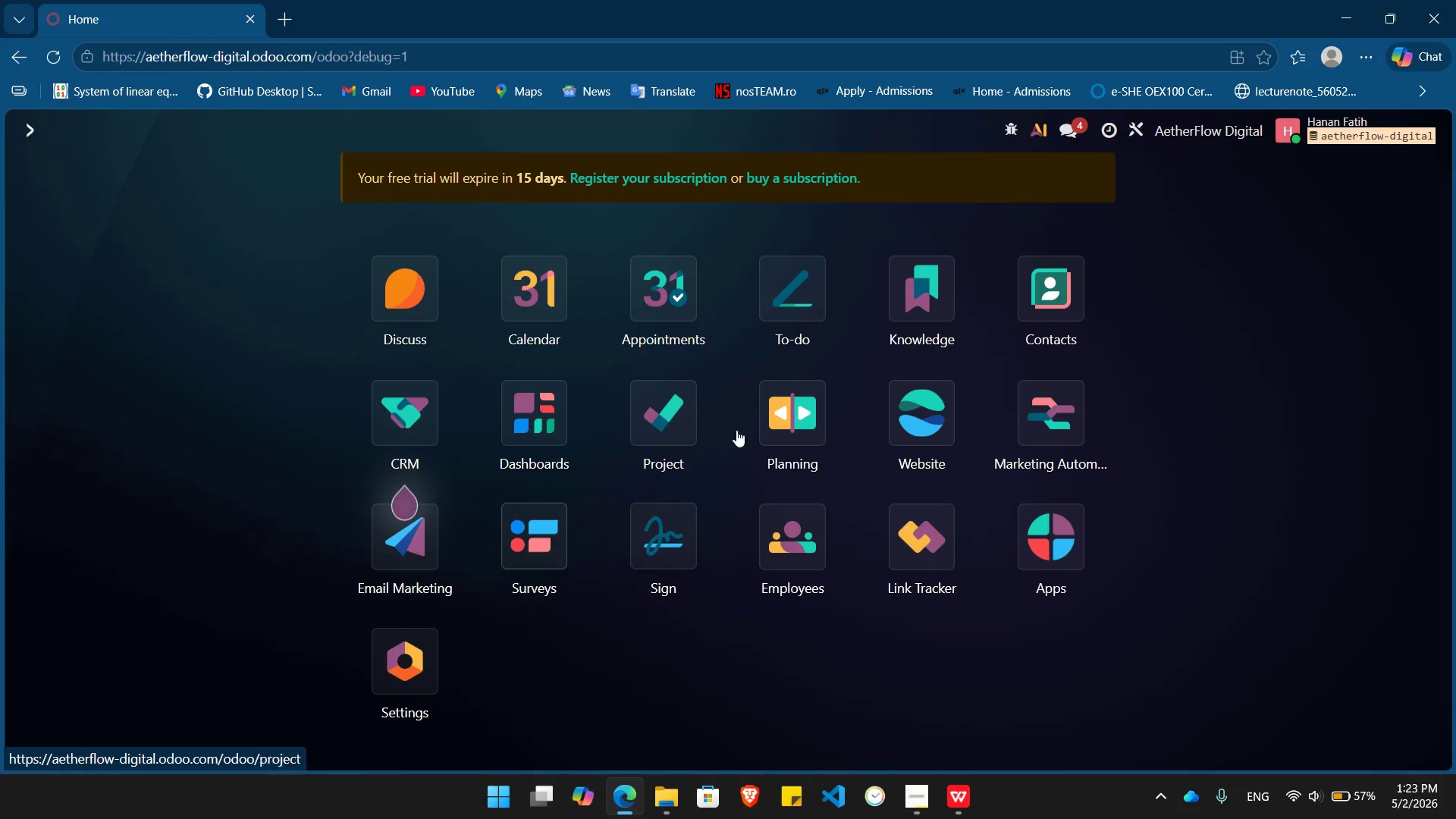 
left_click([1056, 419])
 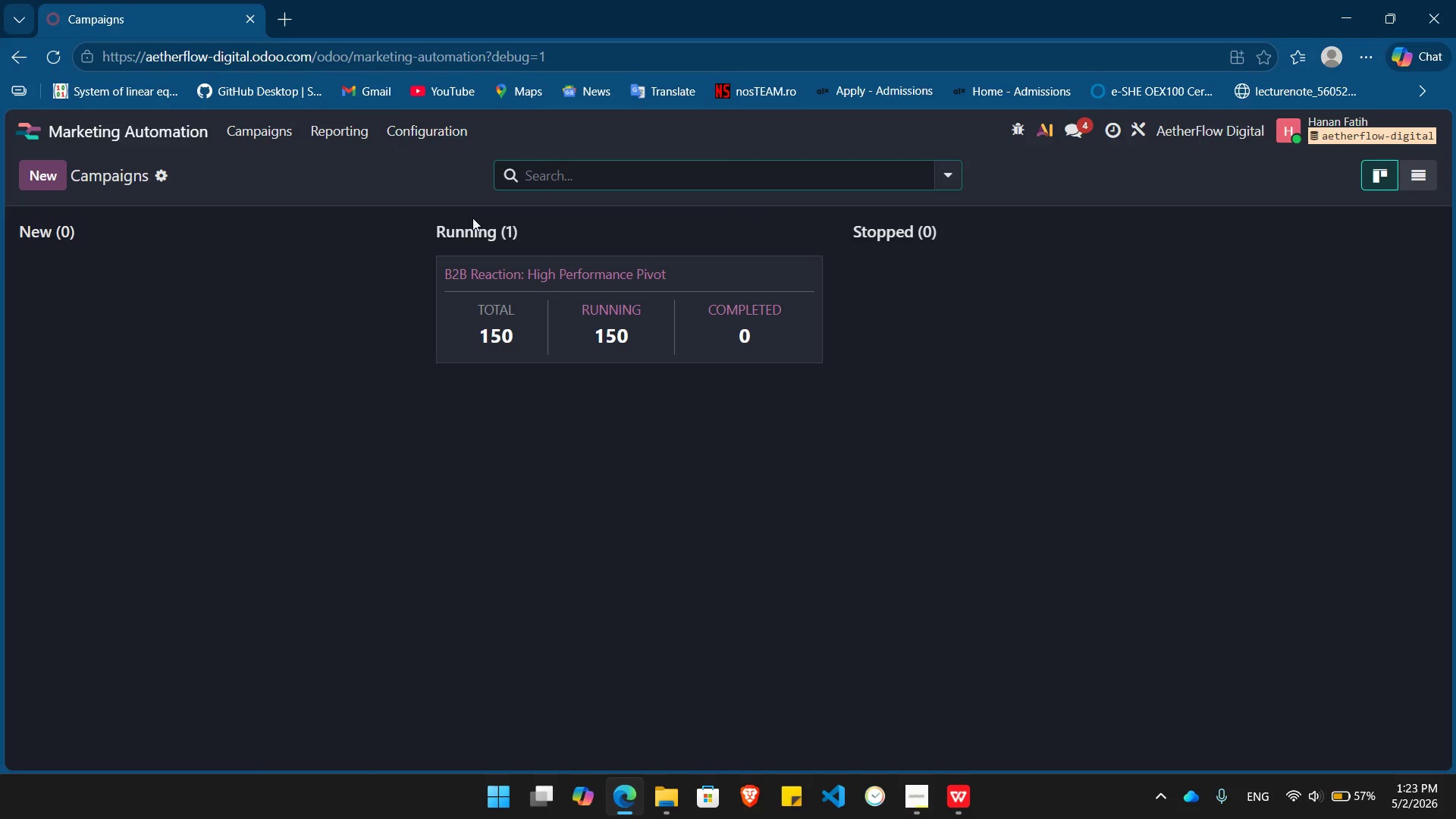 
left_click([586, 306])
 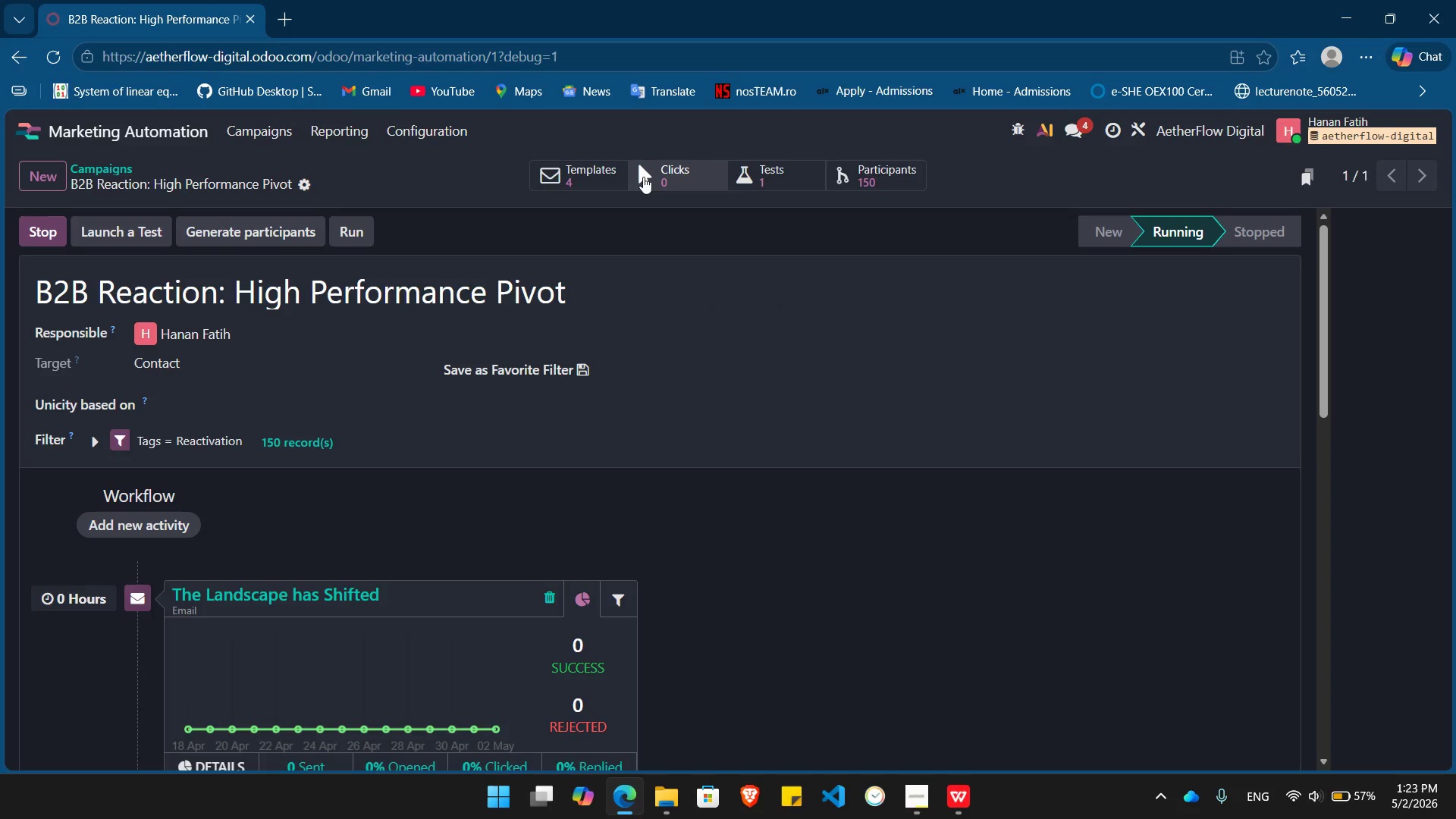 
left_click([580, 168])
 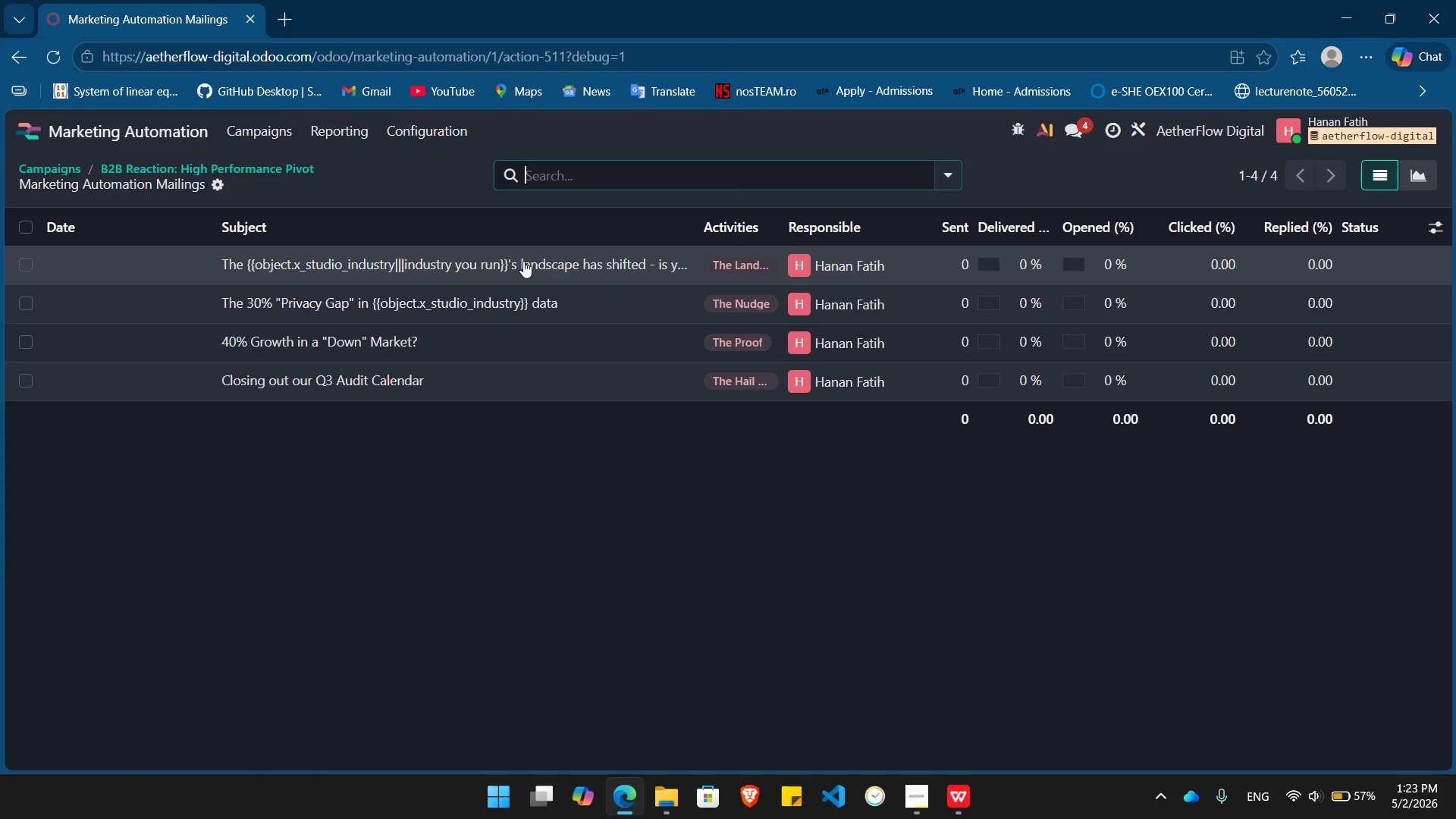 
left_click([523, 261])
 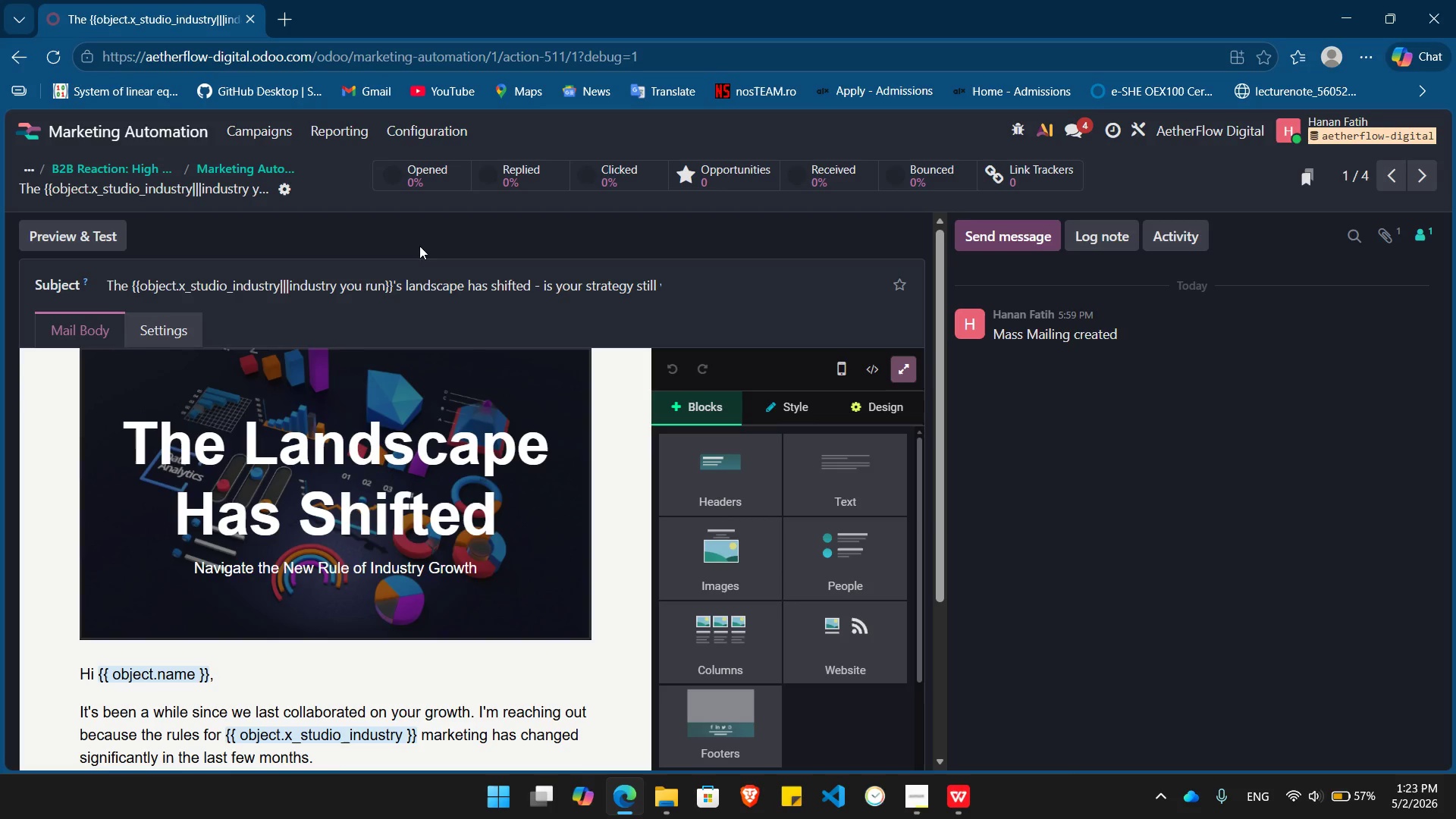 
left_click([185, 337])
 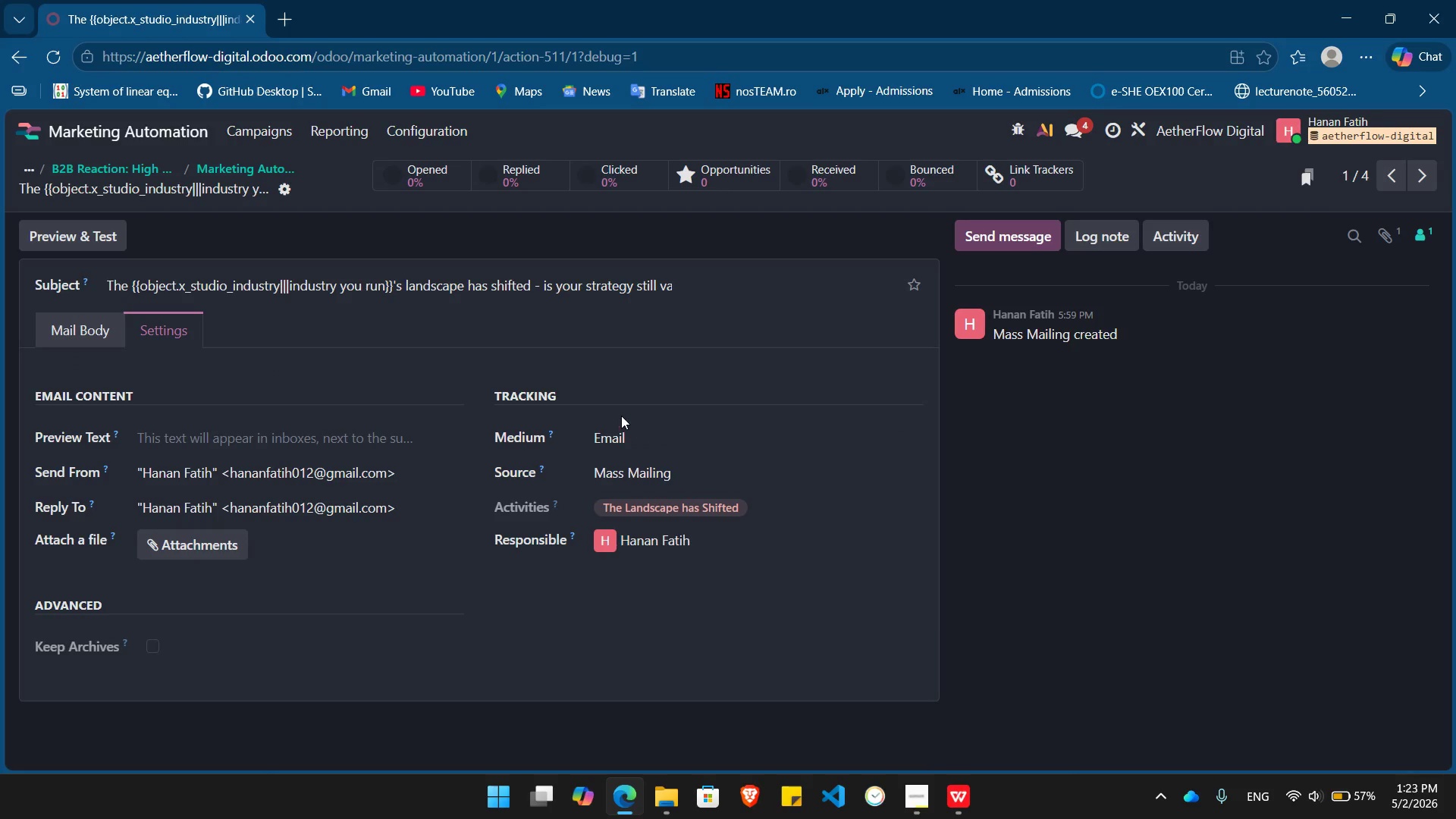 
left_click([604, 402])
 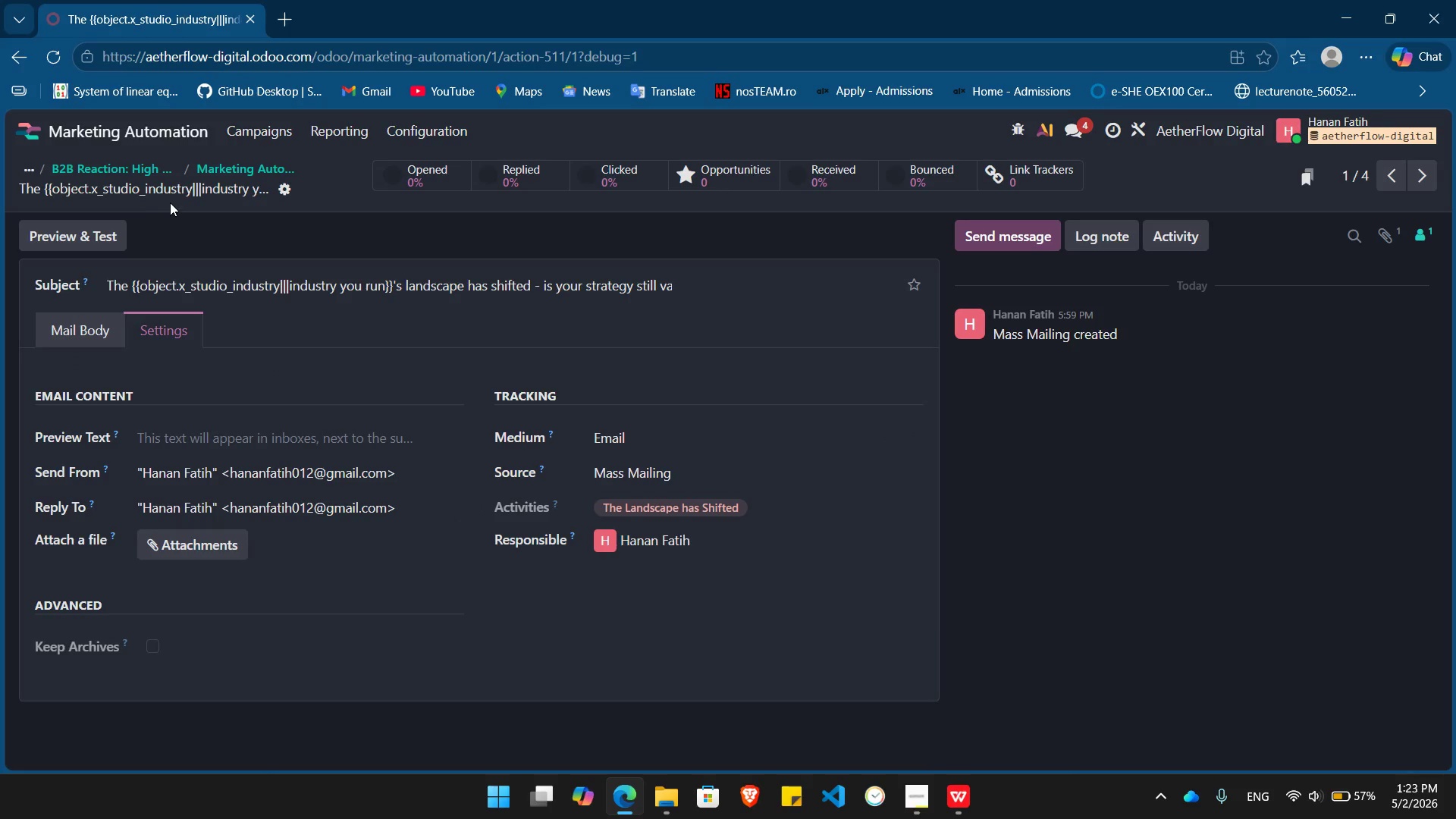 
left_click([262, 164])
 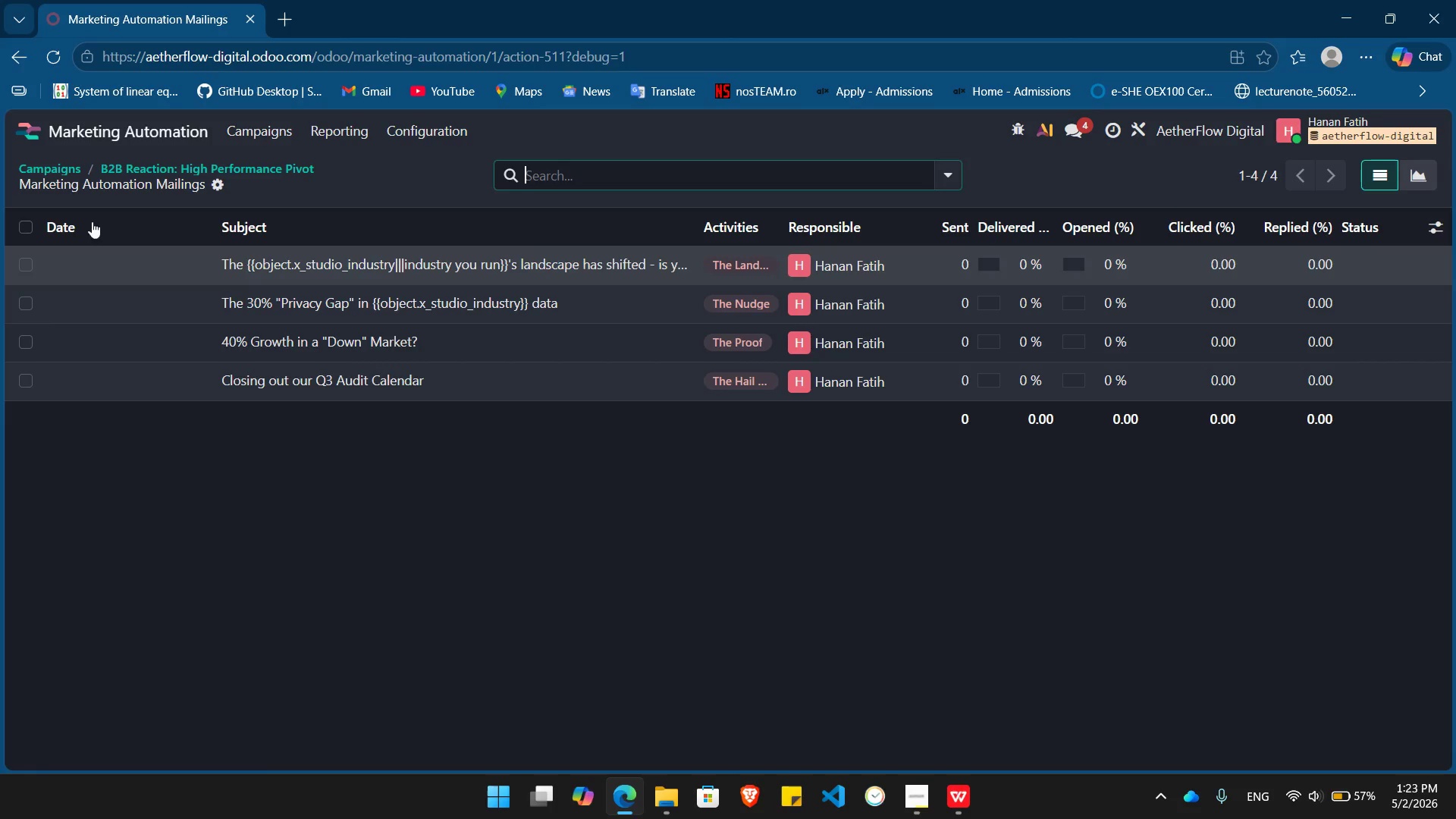 
left_click([138, 165])
 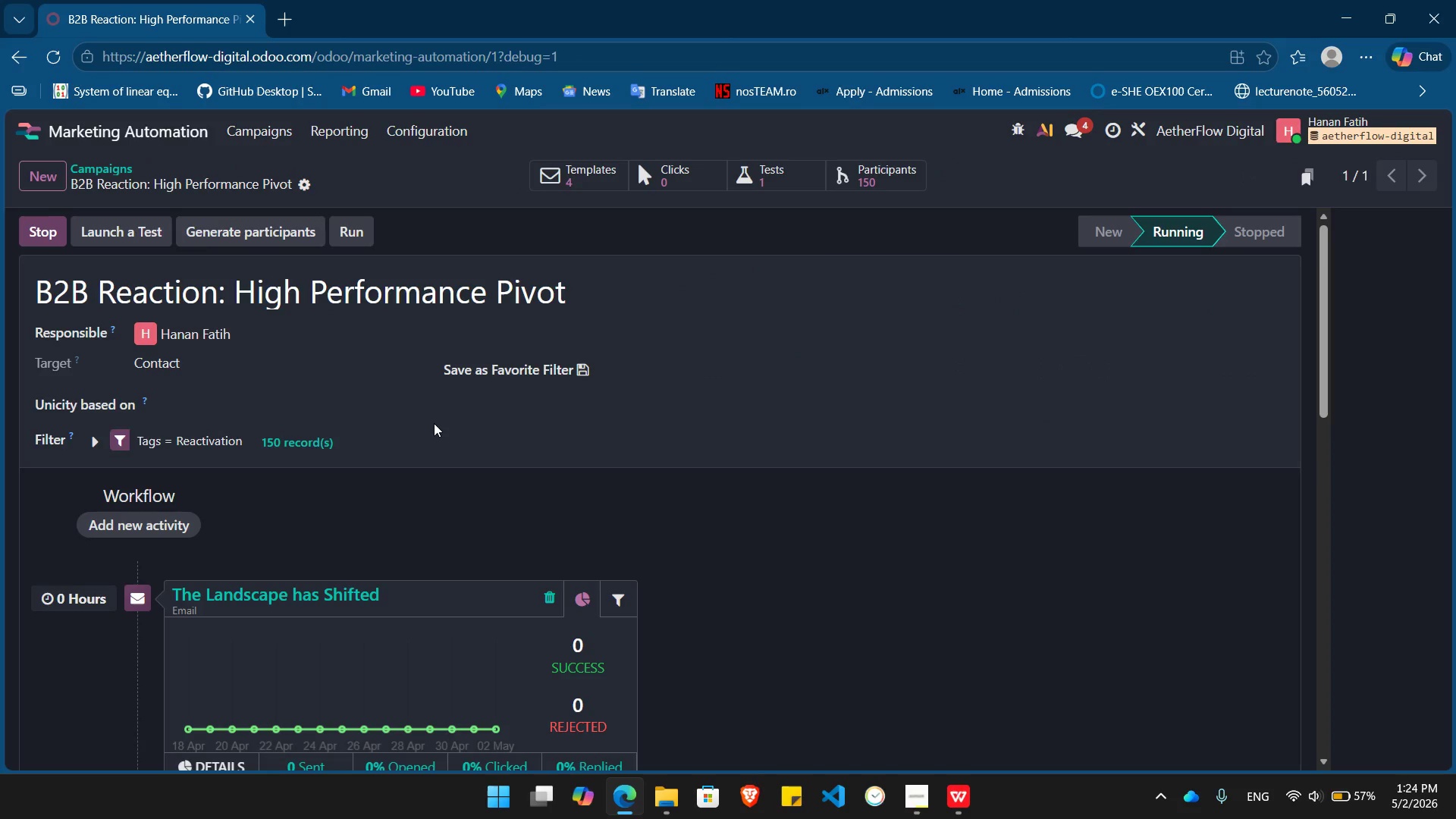 
scroll: coordinate [434, 423], scroll_direction: down, amount: 6.0
 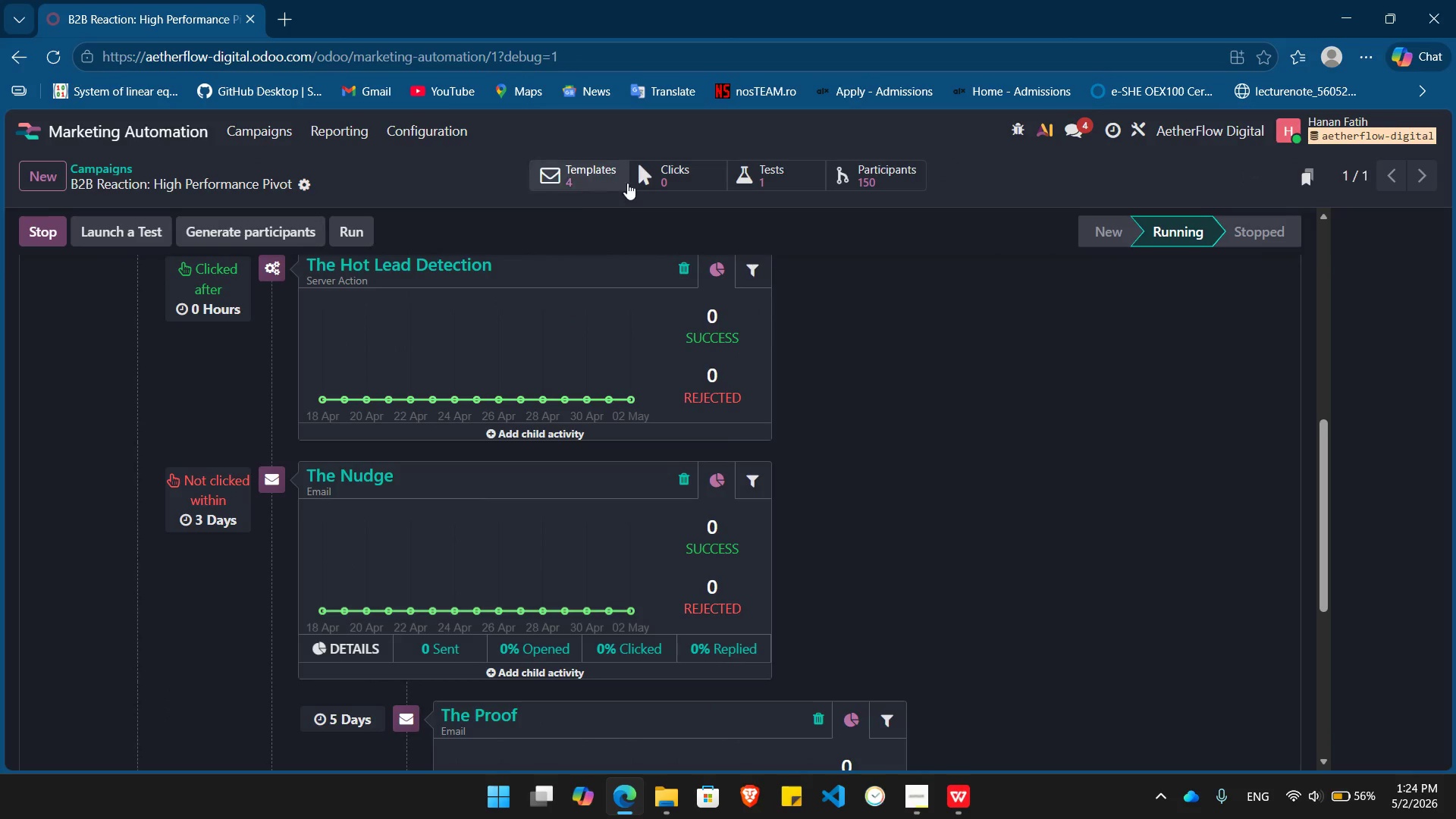 
left_click([648, 174])
 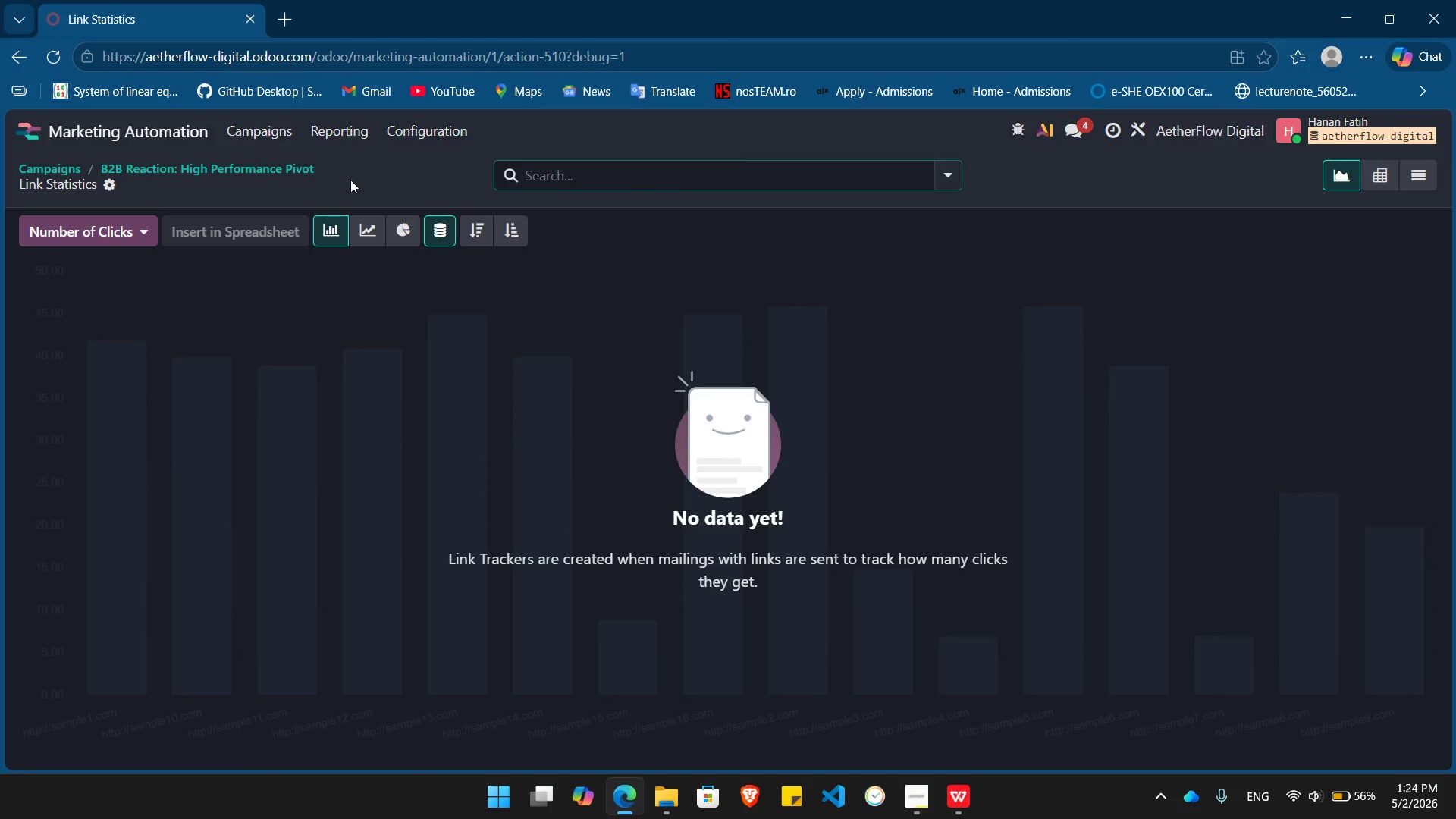 
left_click([190, 171])
 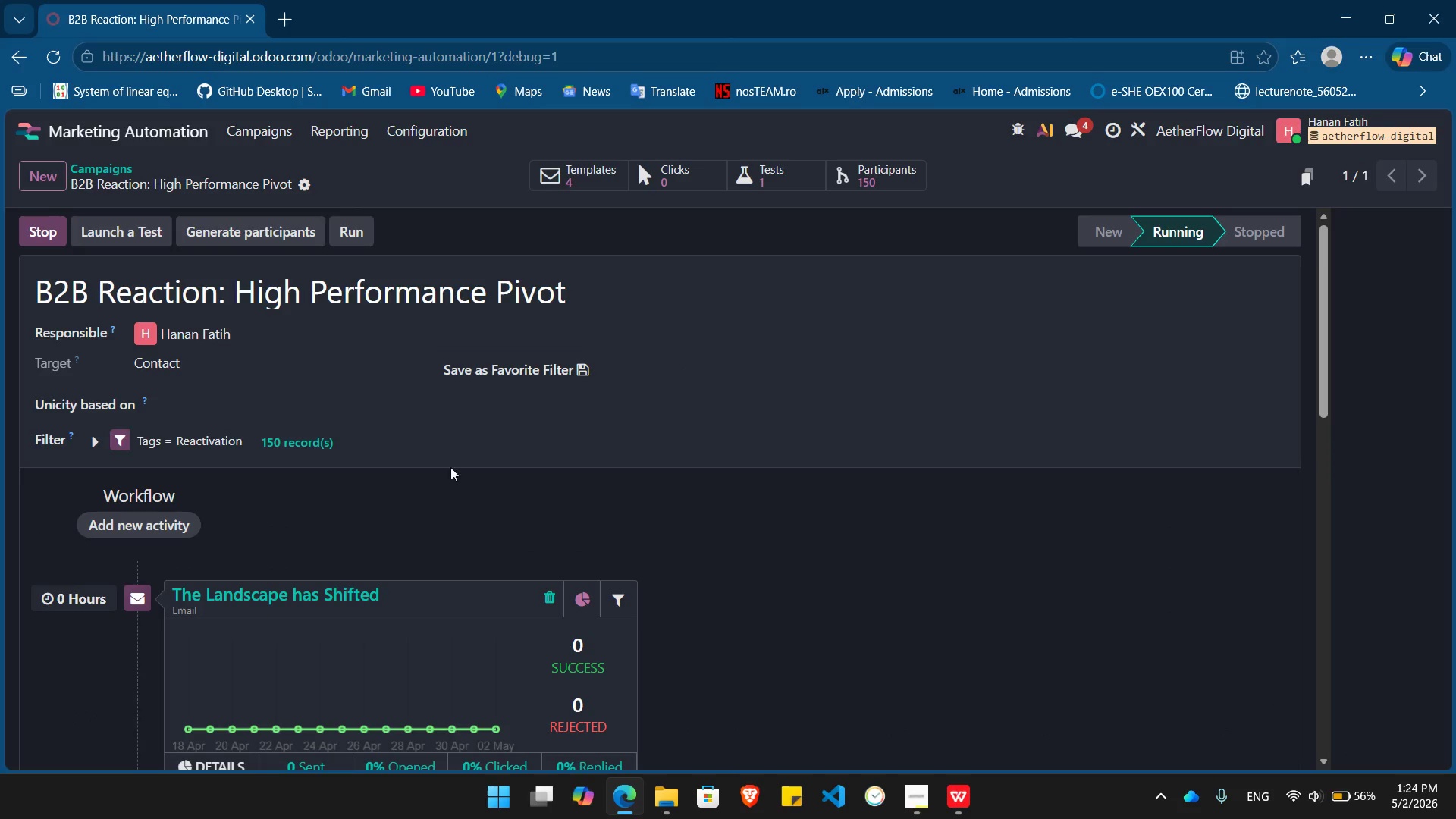 
left_click([357, 584])
 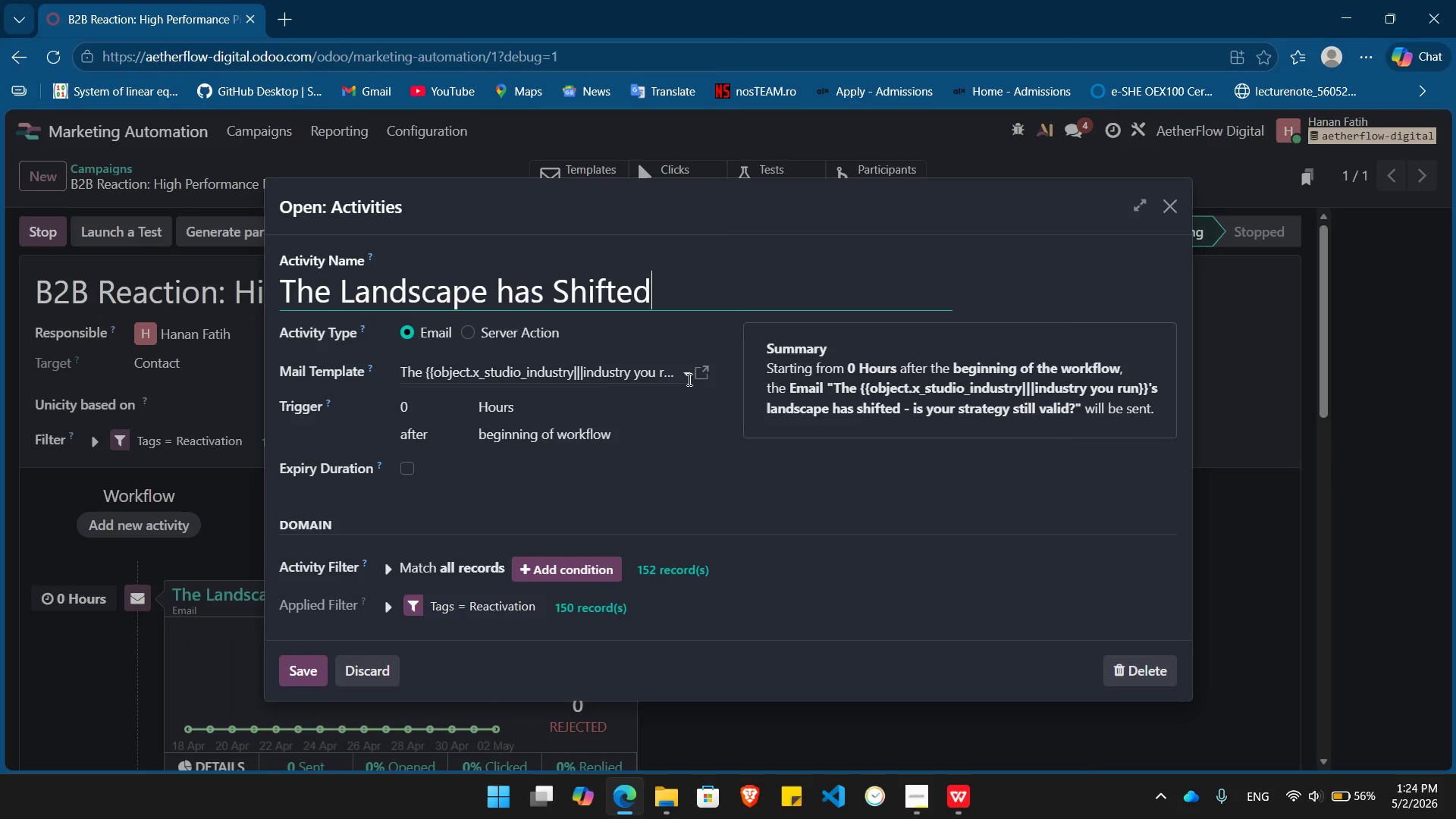 
left_click([704, 376])
 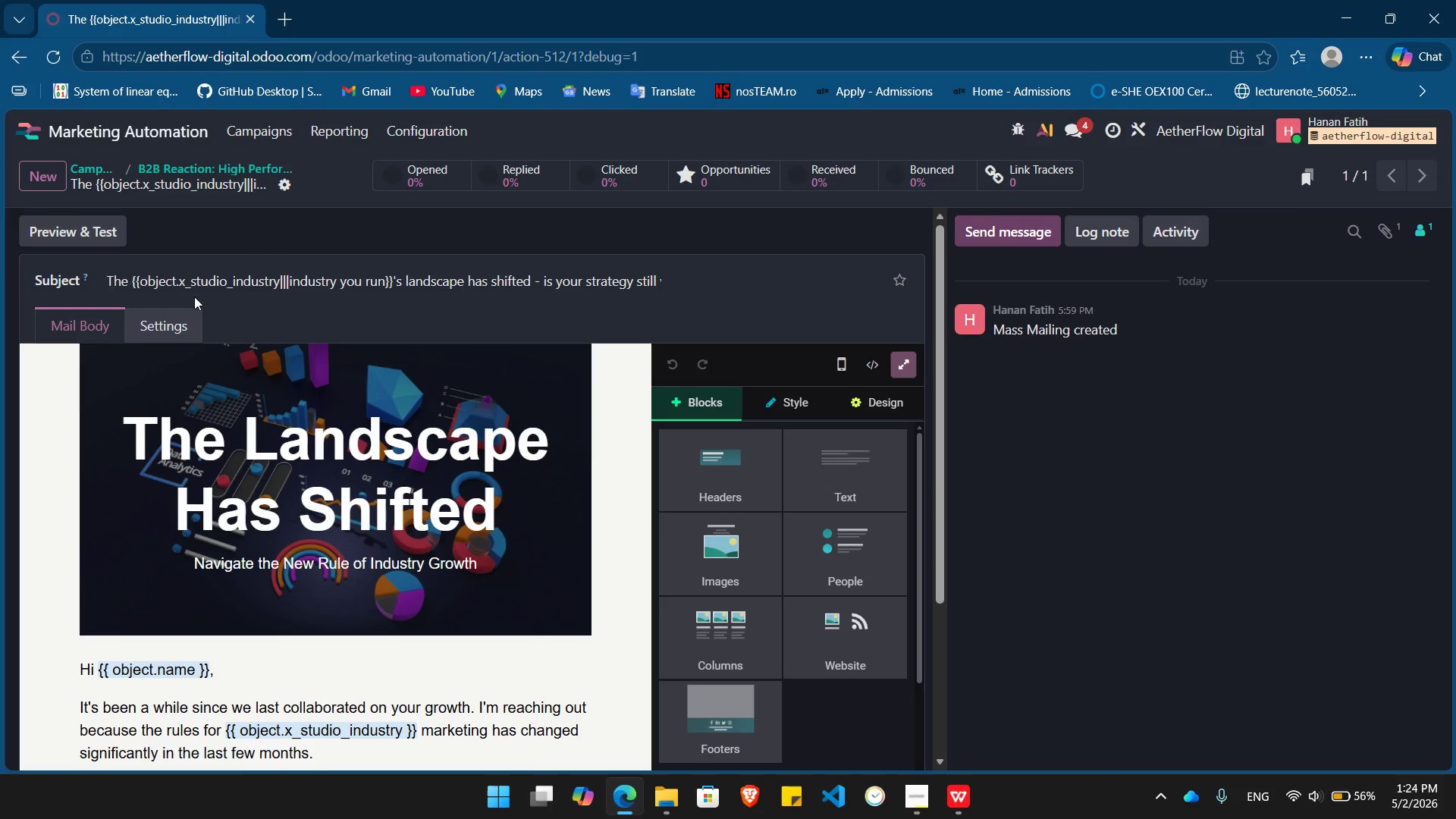 
left_click([83, 231])
 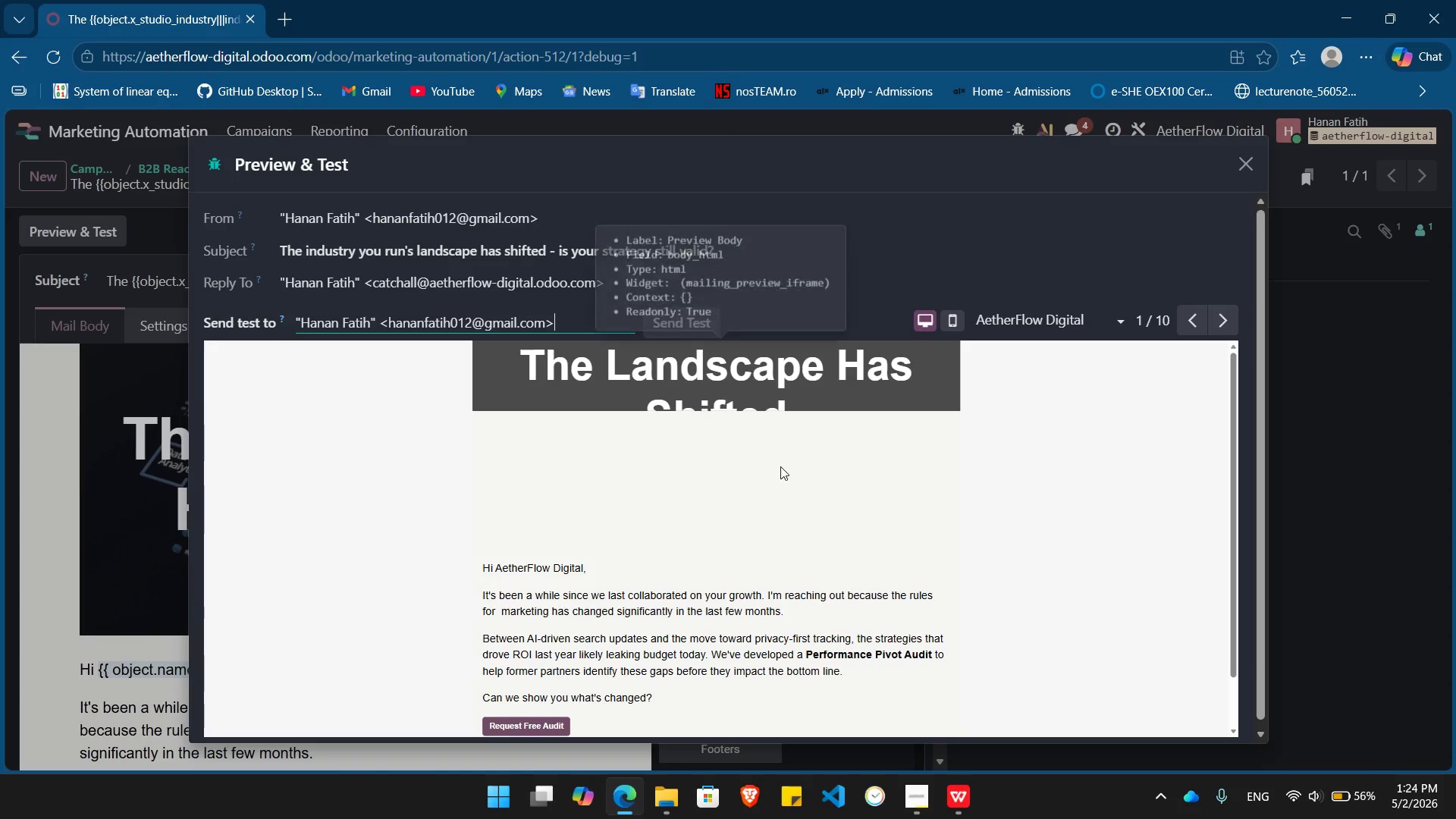 
scroll: coordinate [780, 481], scroll_direction: down, amount: 1.0
 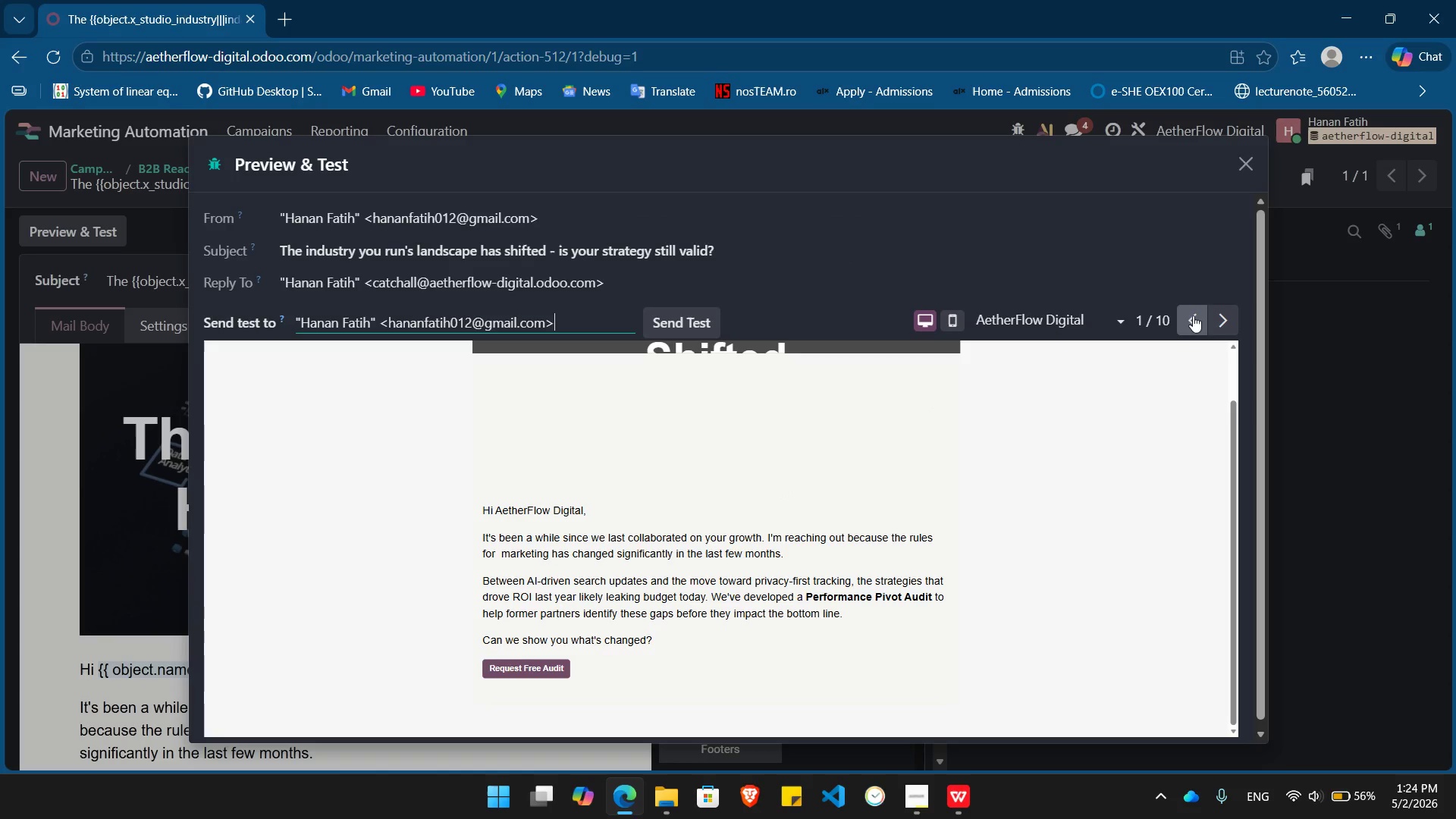 
left_click([1082, 334])
 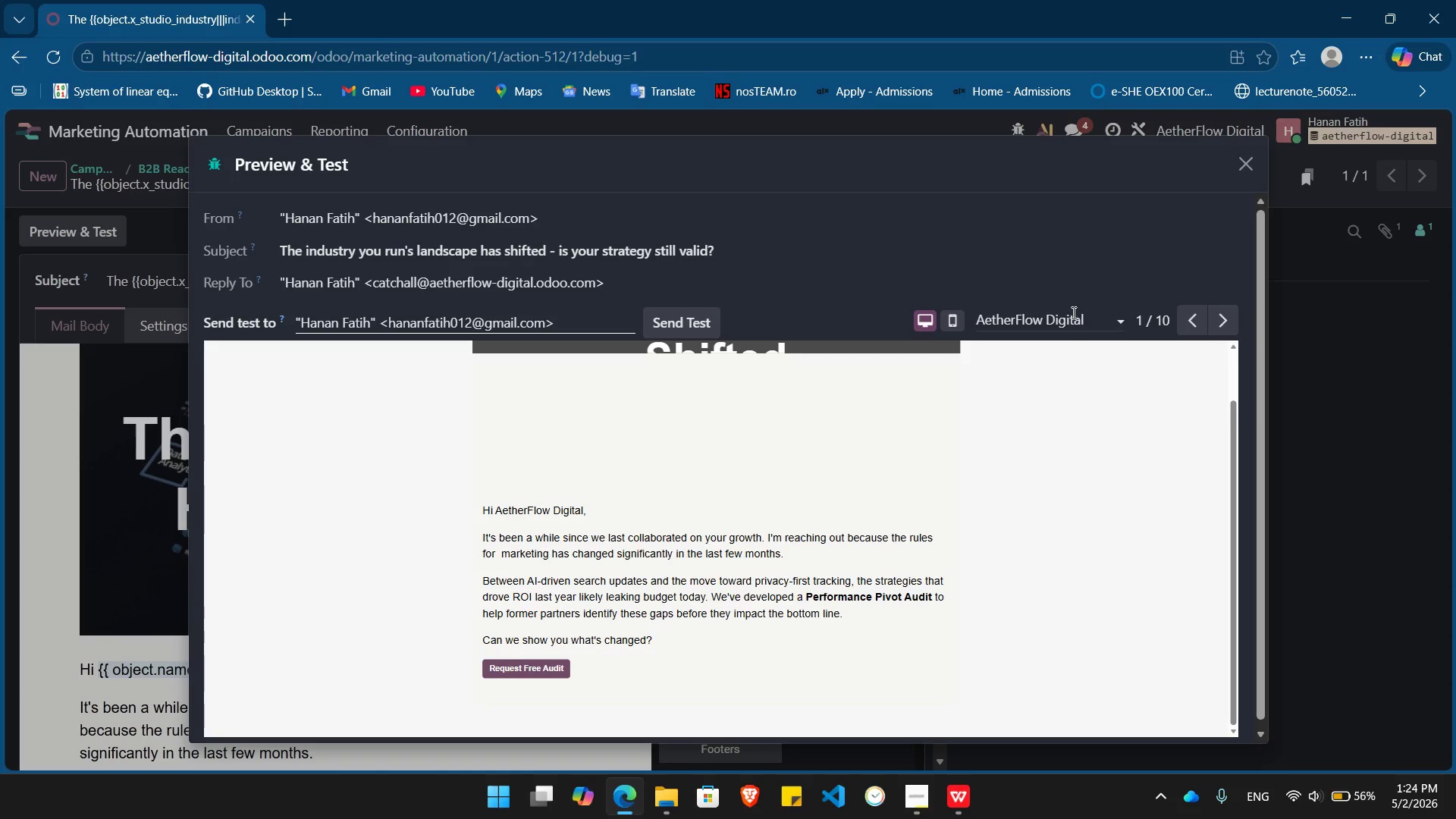 
left_click([1072, 316])
 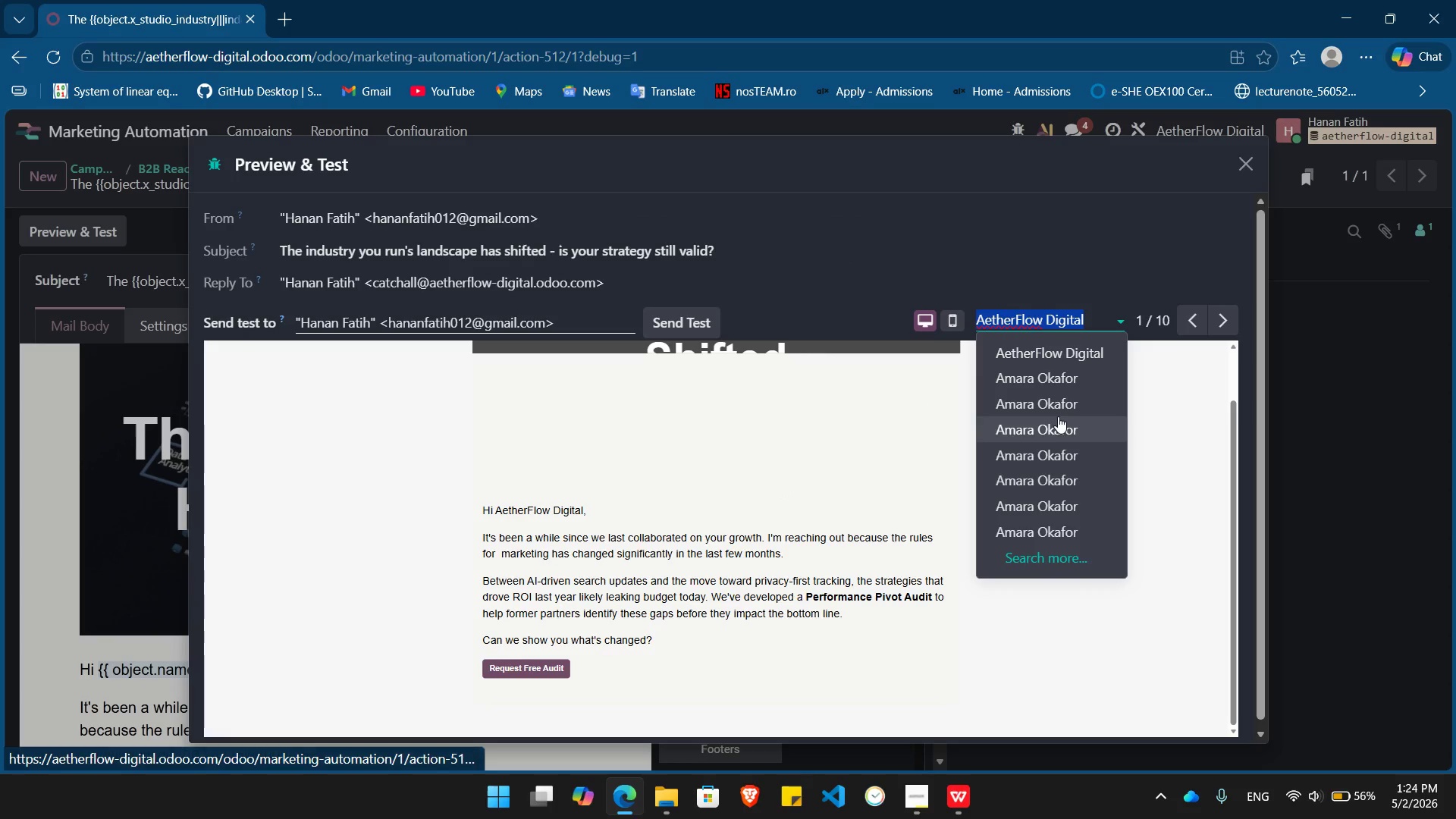 
left_click([1057, 403])
 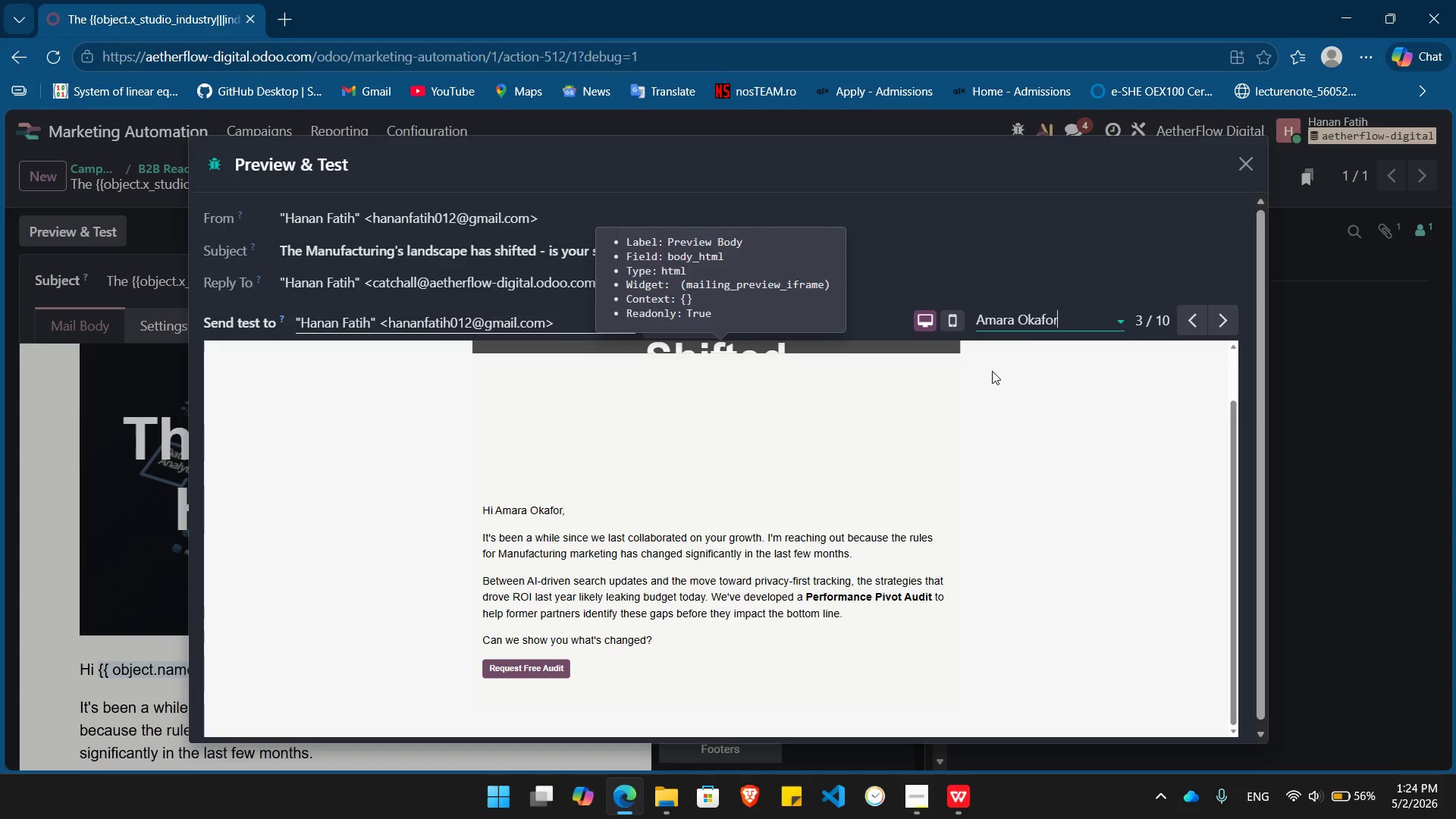 
left_click([1064, 312])
 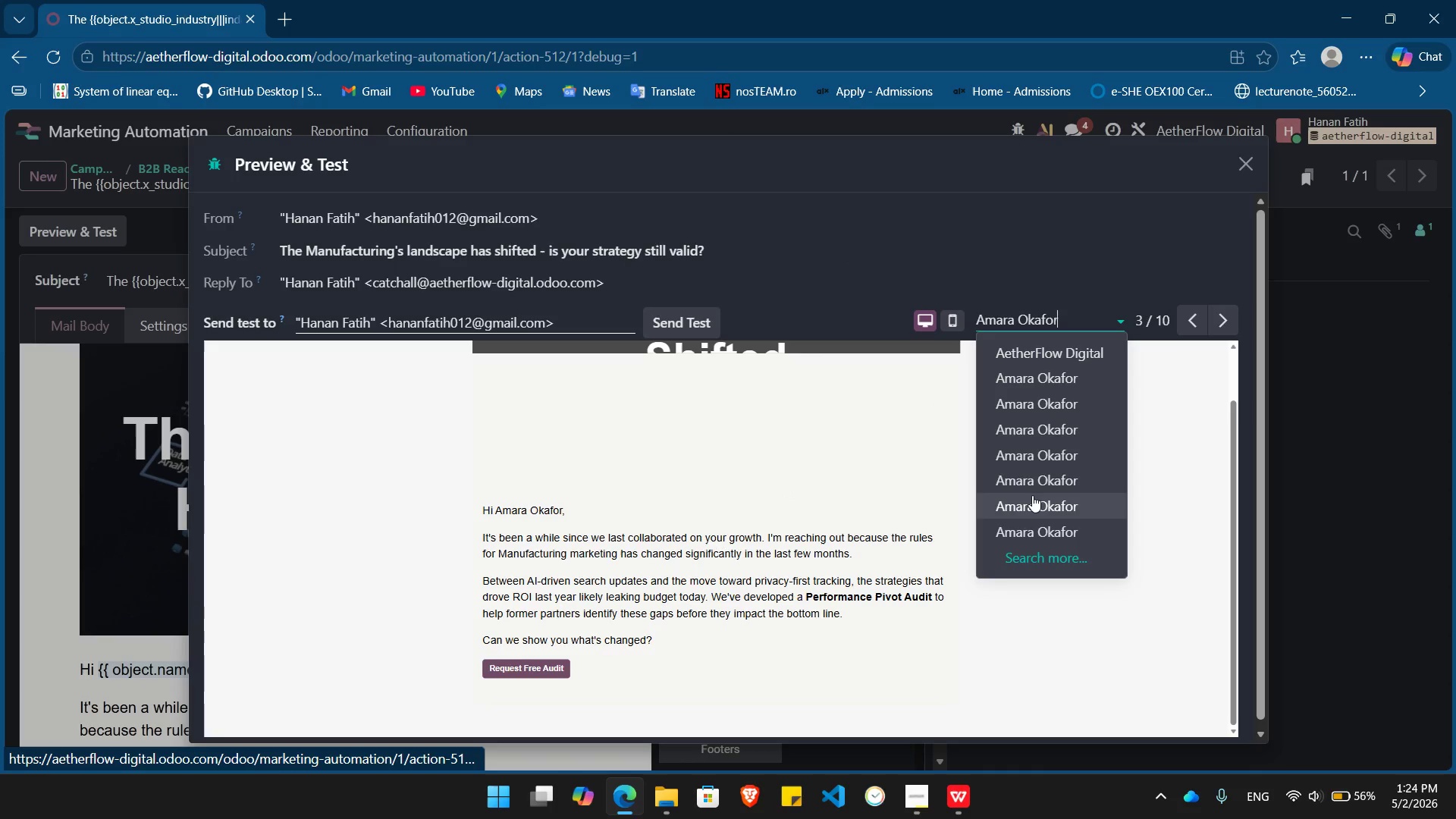 
scroll: coordinate [1032, 495], scroll_direction: down, amount: 3.0
 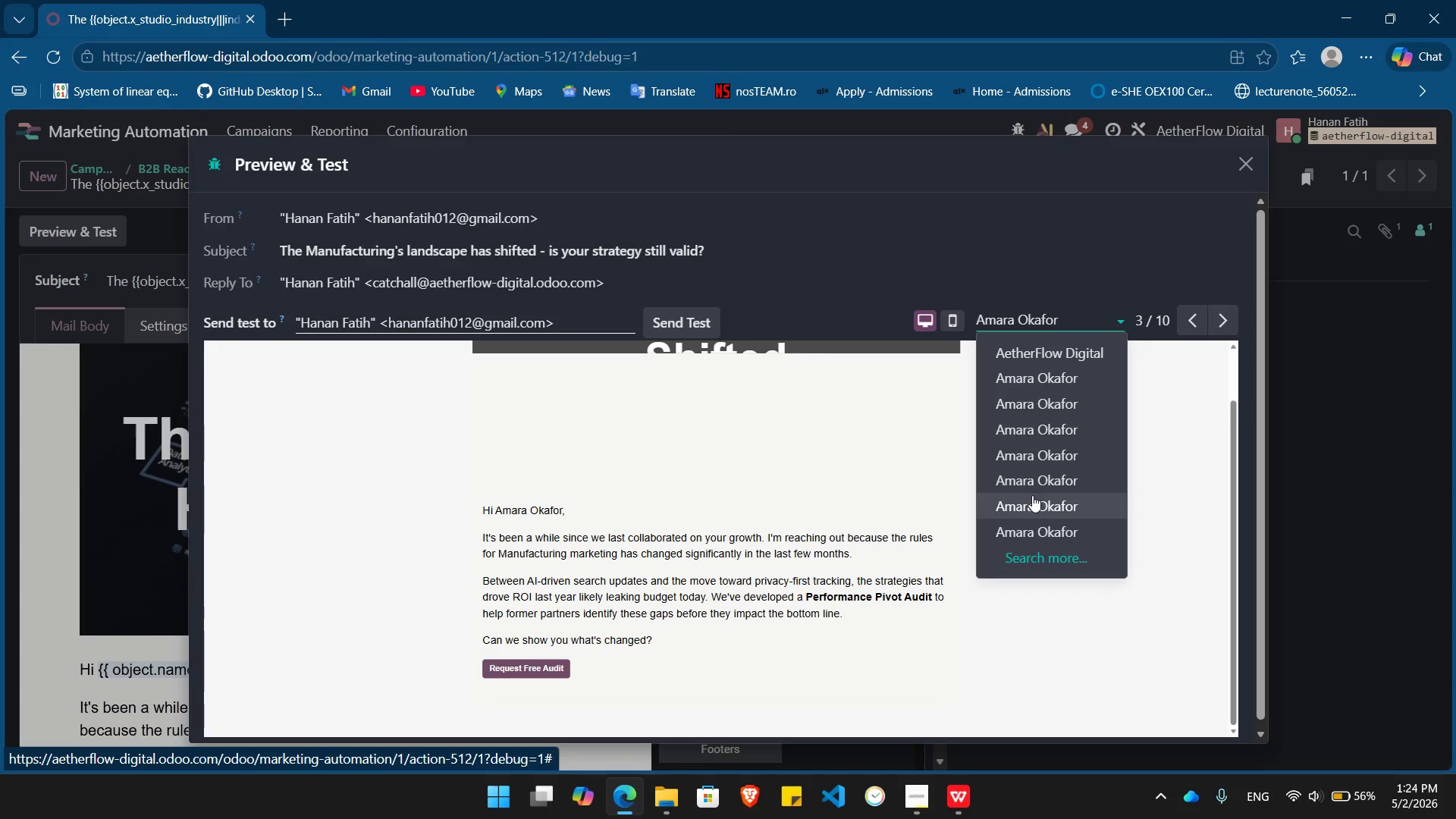 
left_click([1032, 495])
 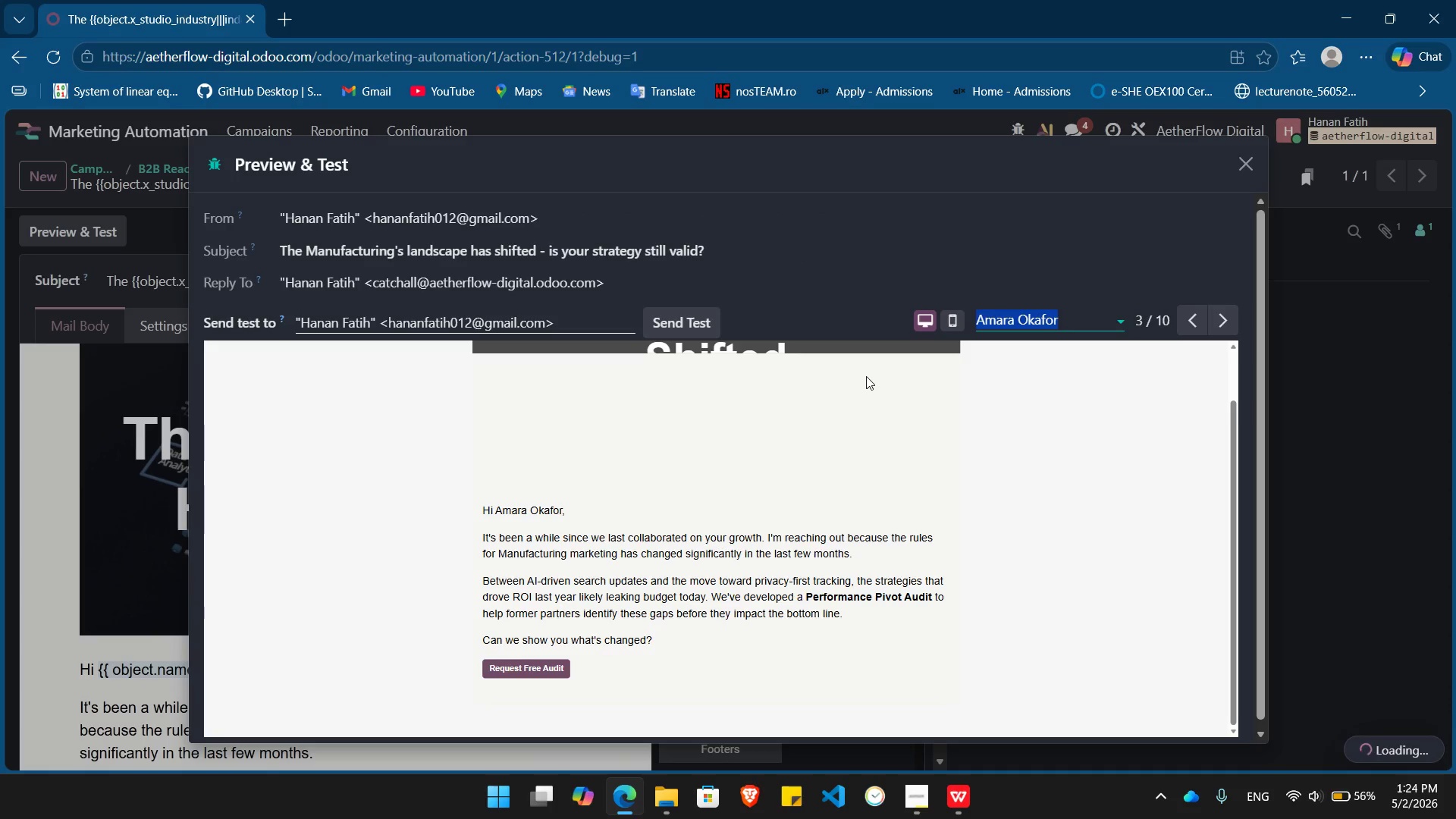 
left_click([841, 470])
 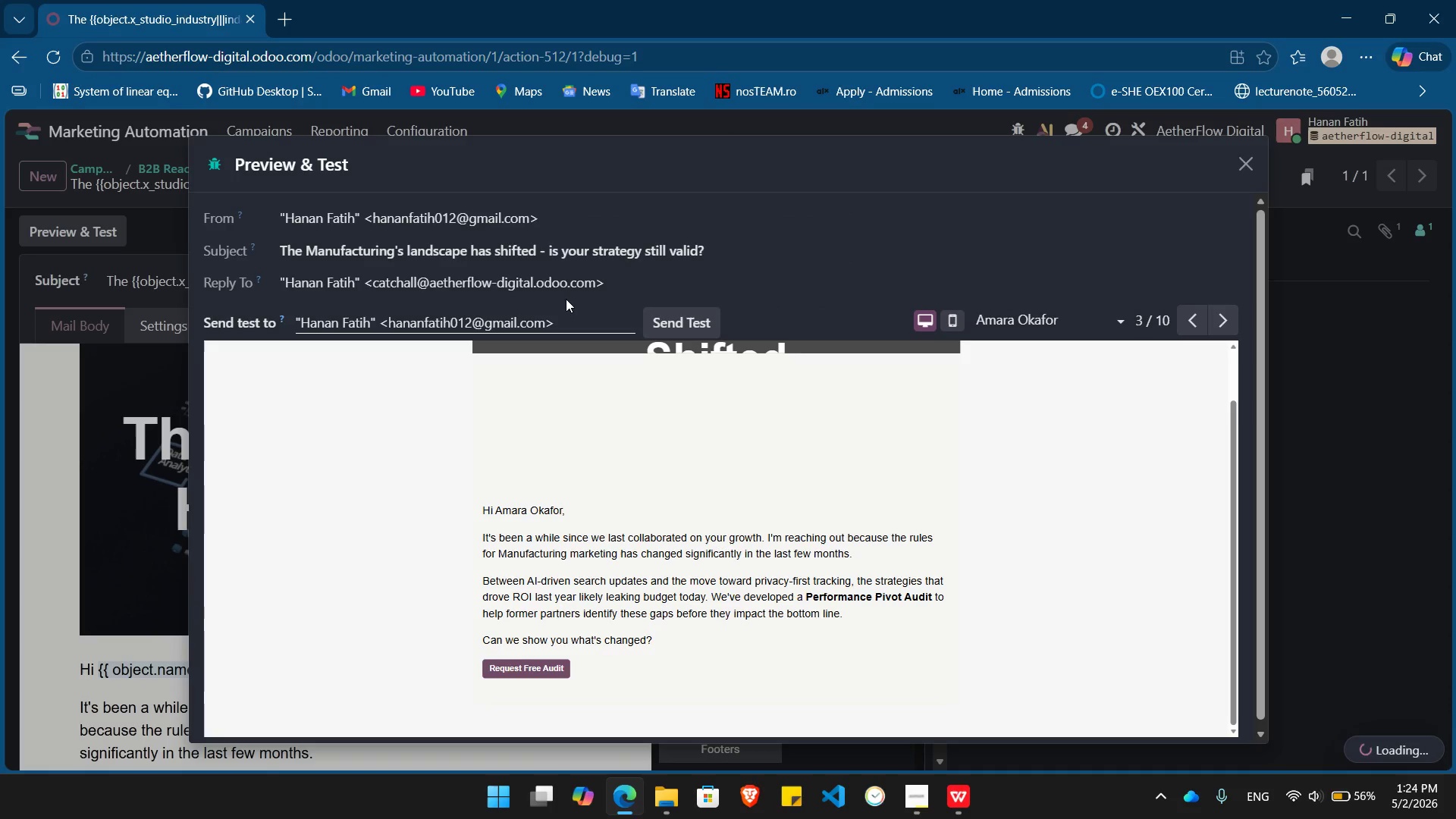 
left_click([570, 317])
 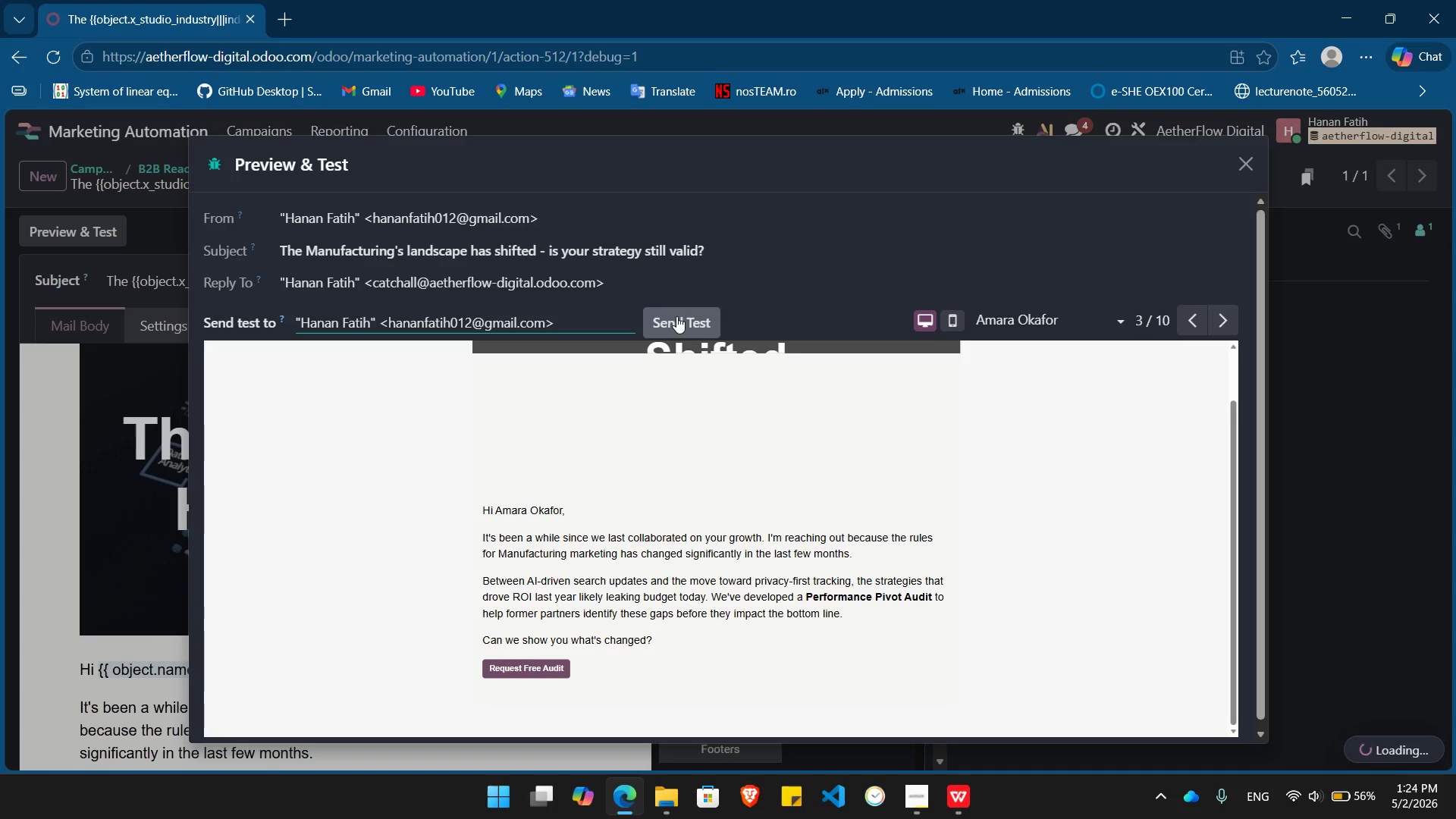 
left_click([676, 316])
 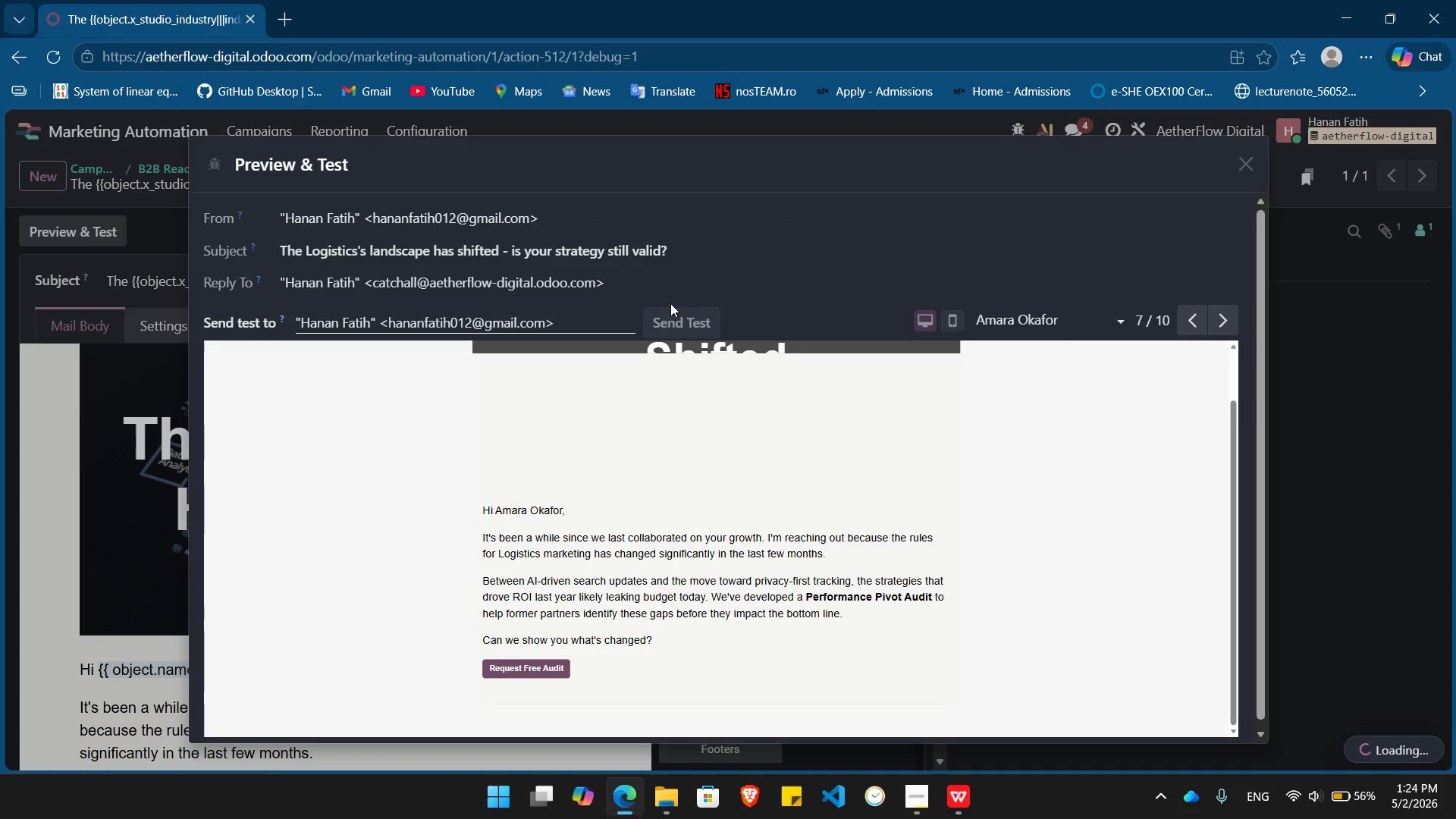 
wait(8.62)
 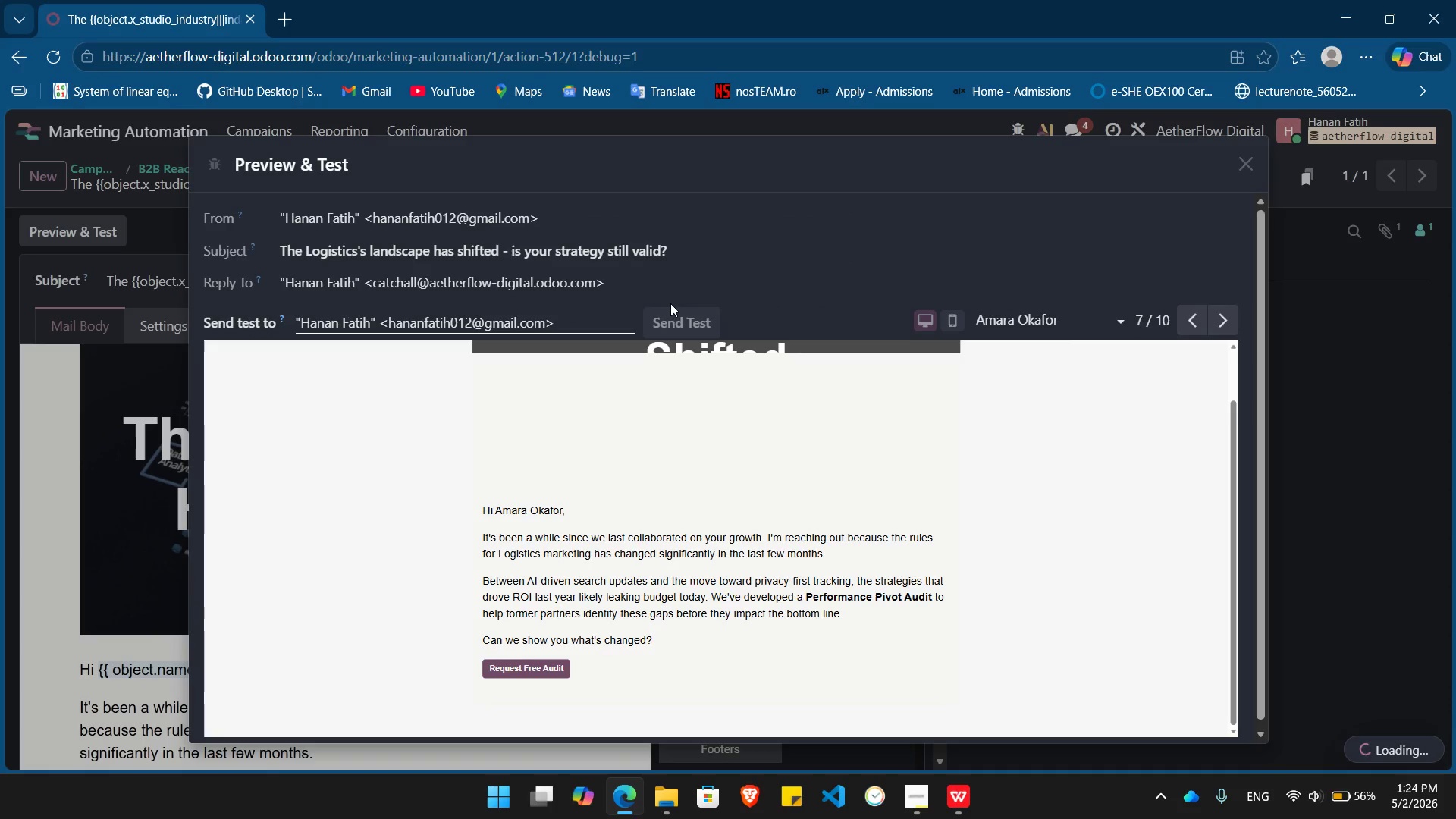 
left_click([1153, 128])
 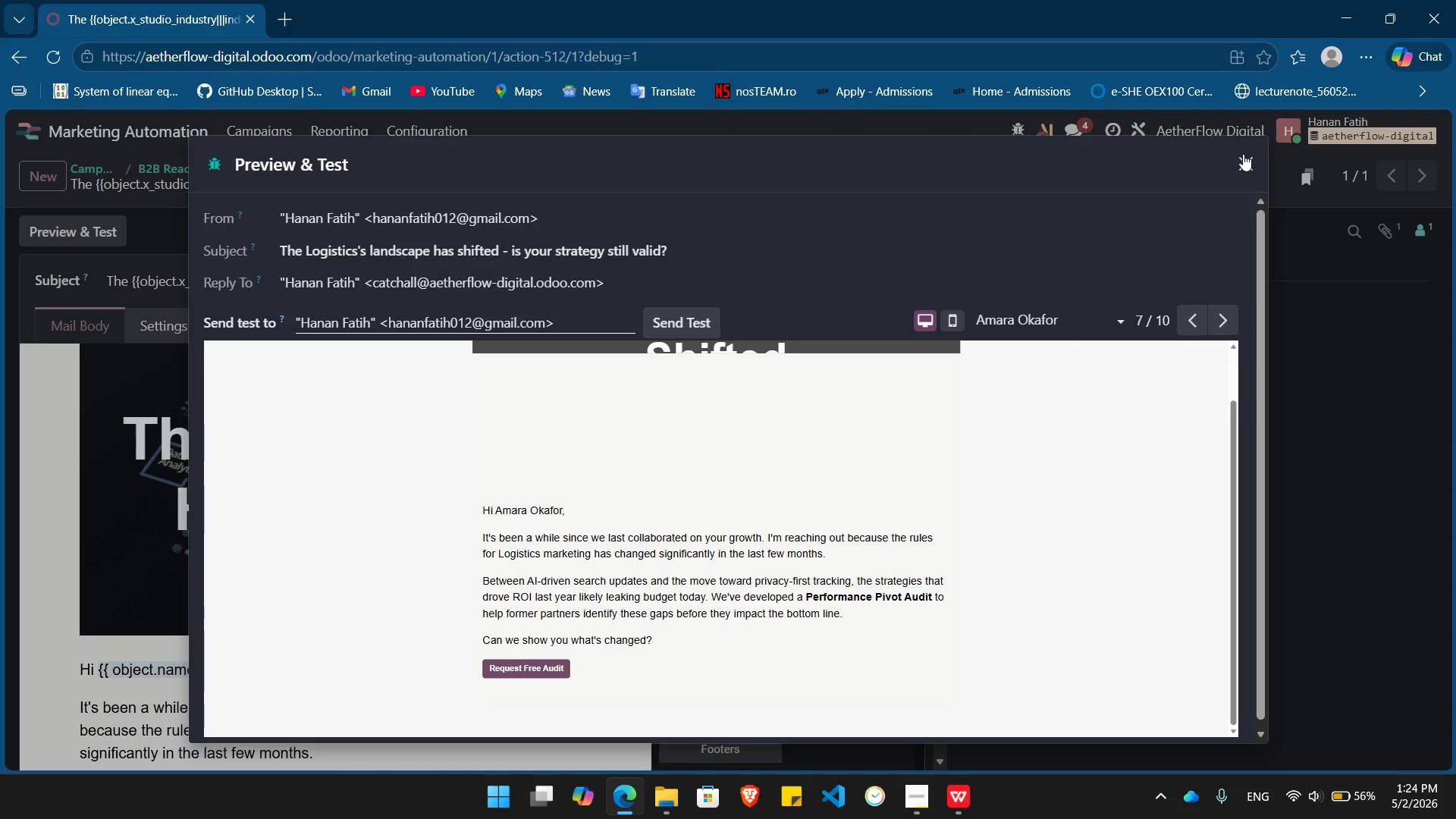 
left_click([1247, 156])
 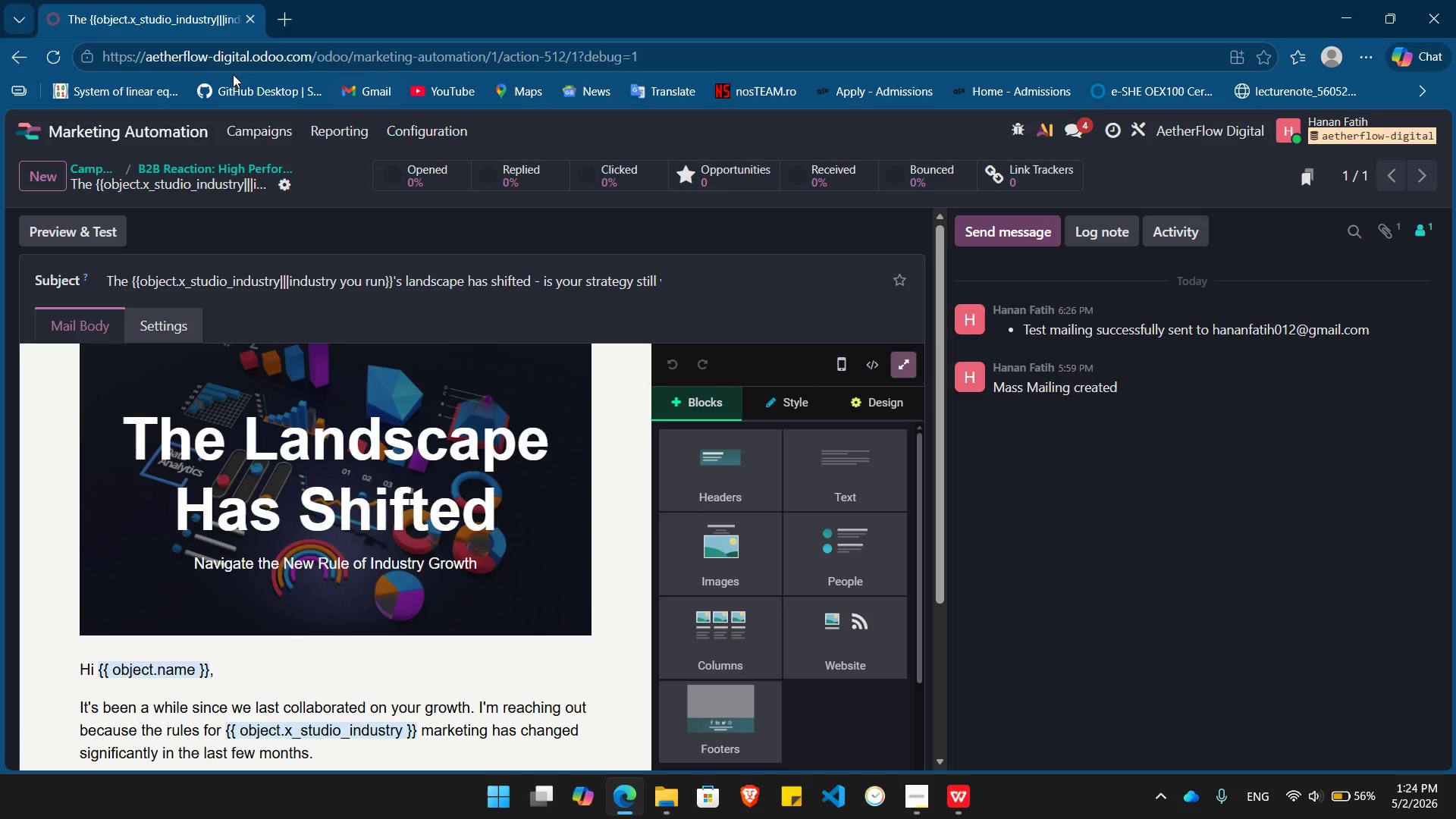 
left_click([294, 19])
 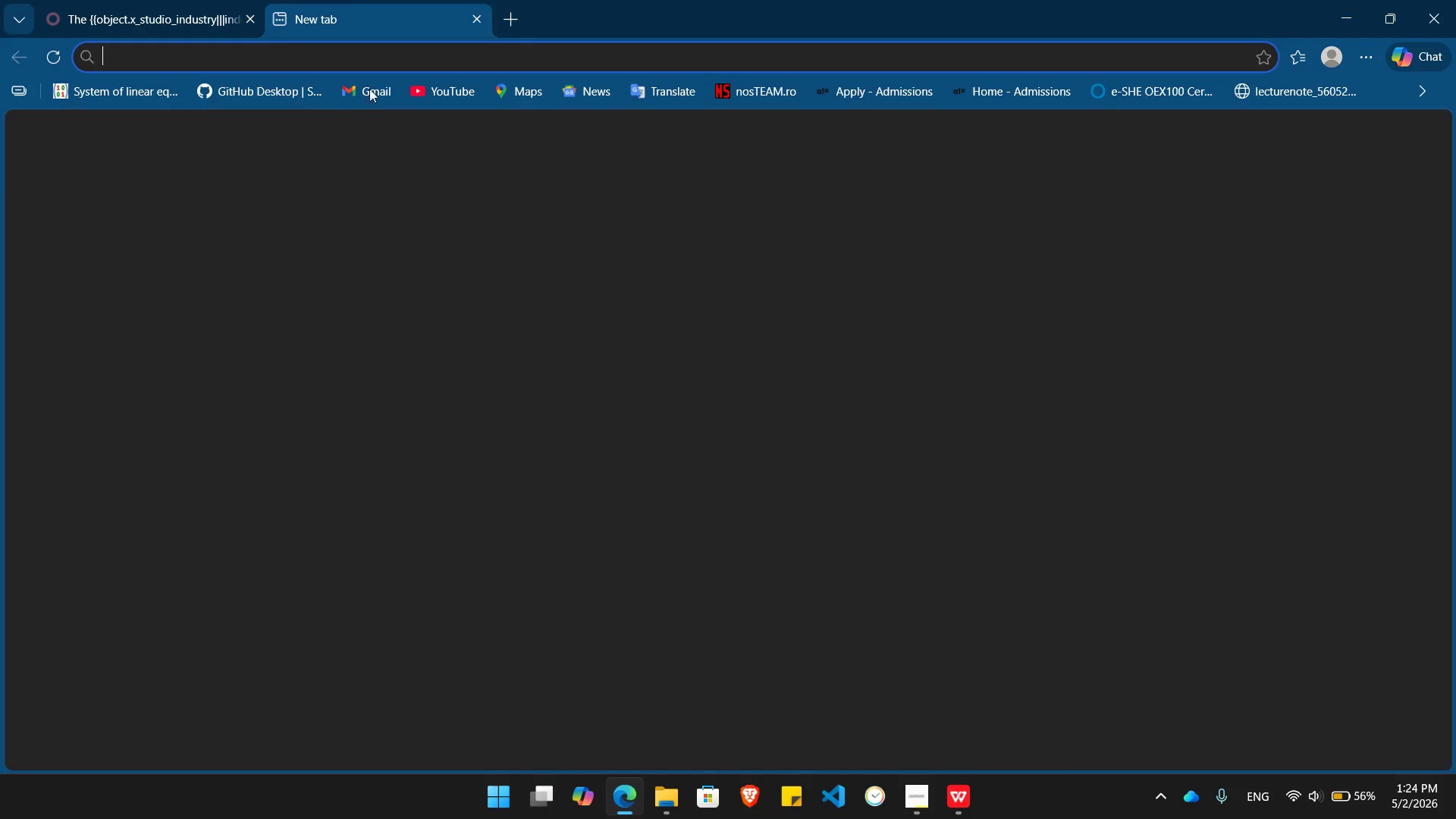 
left_click([369, 89])
 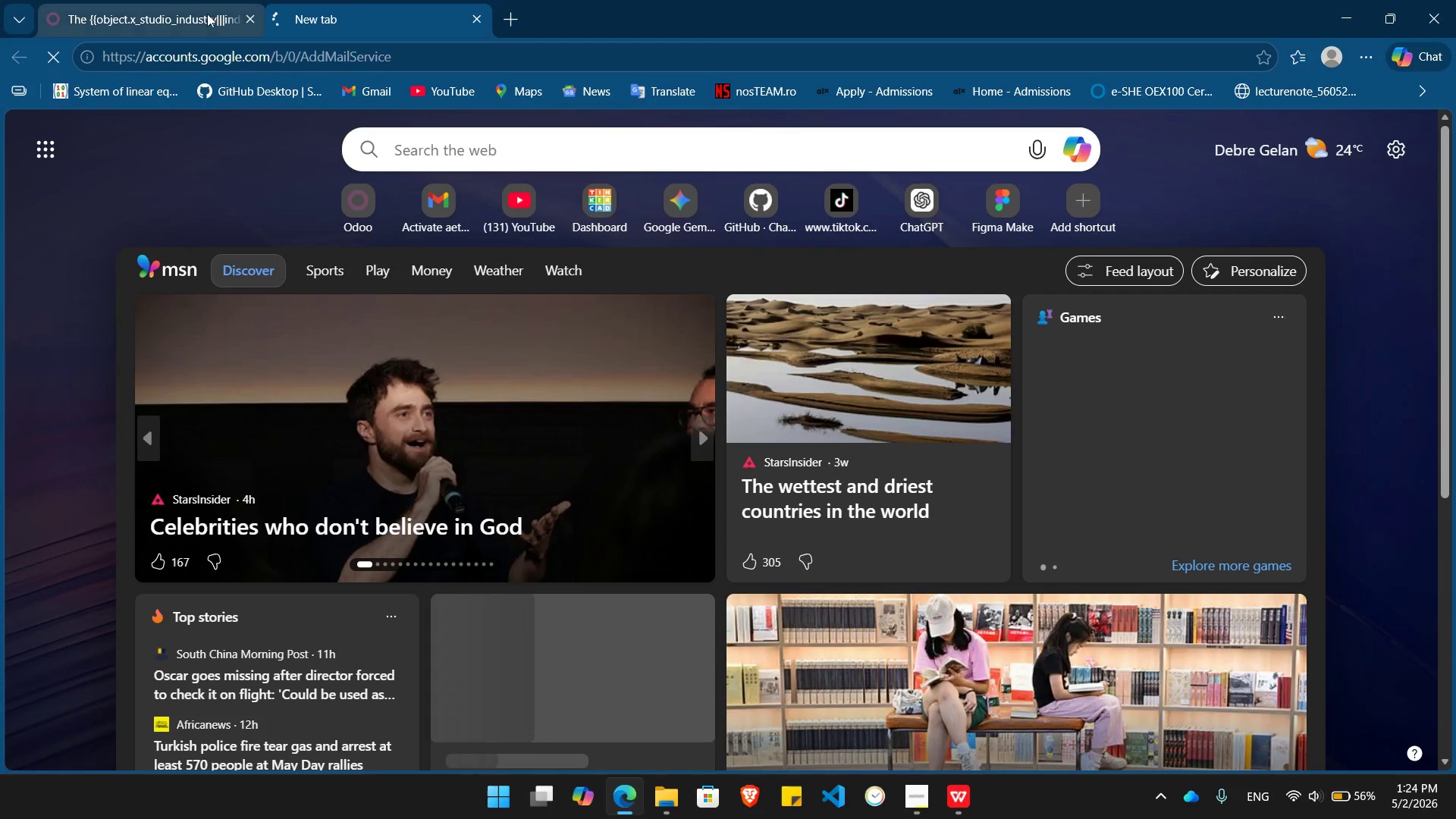 
mouse_move([206, 32])
 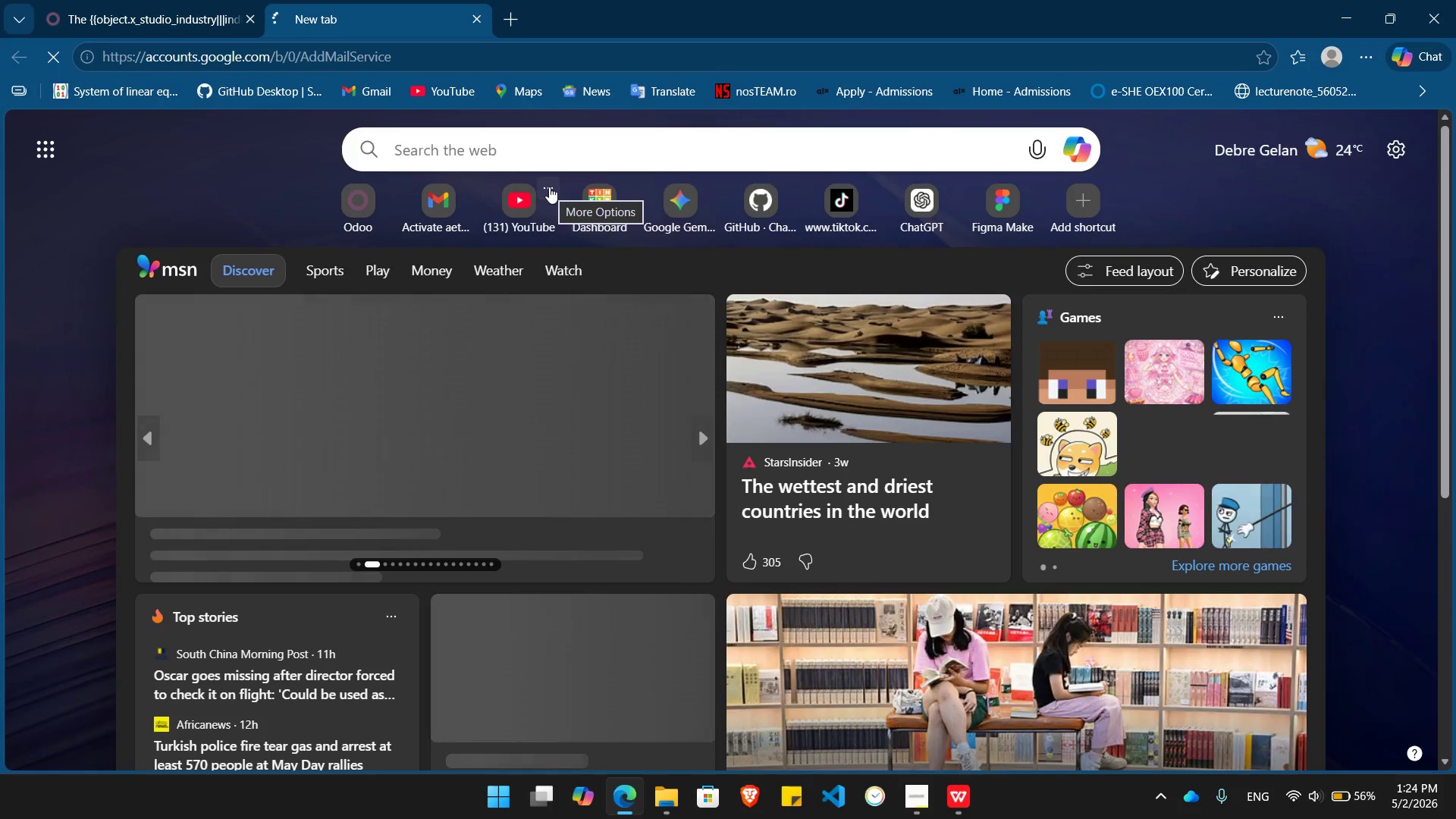 
left_click([149, 20])
 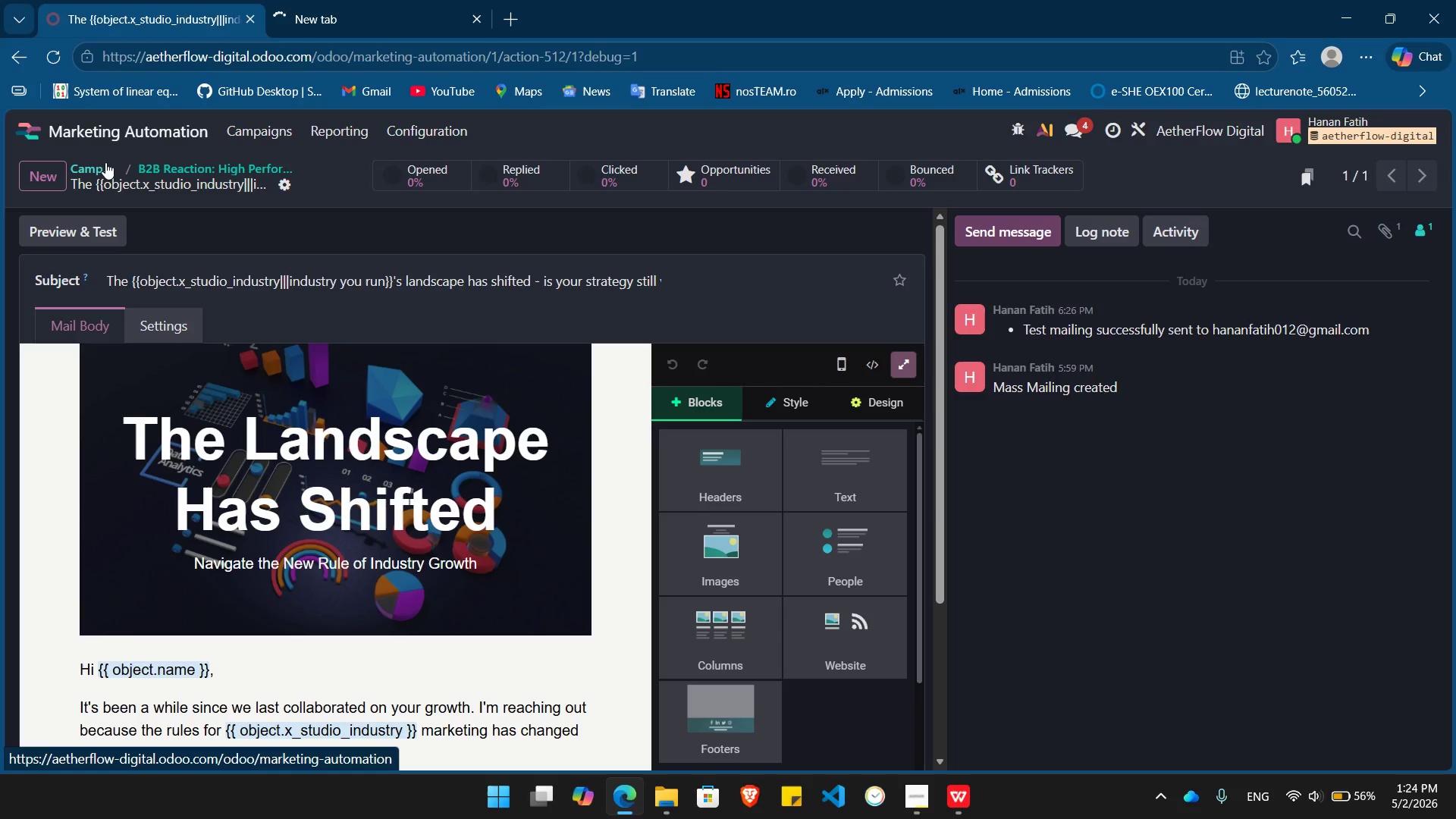 
left_click([89, 162])
 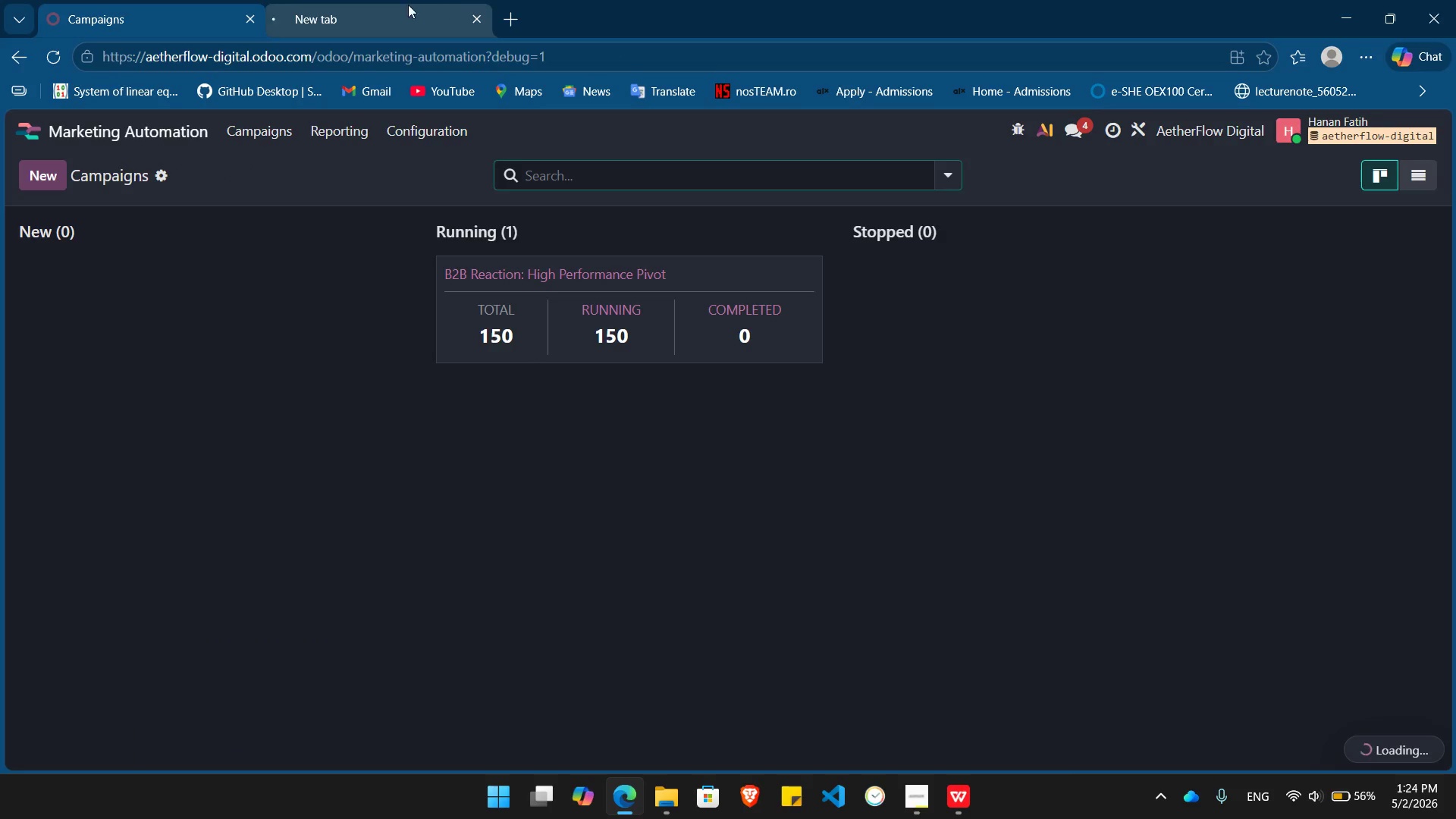 
left_click([399, 5])
 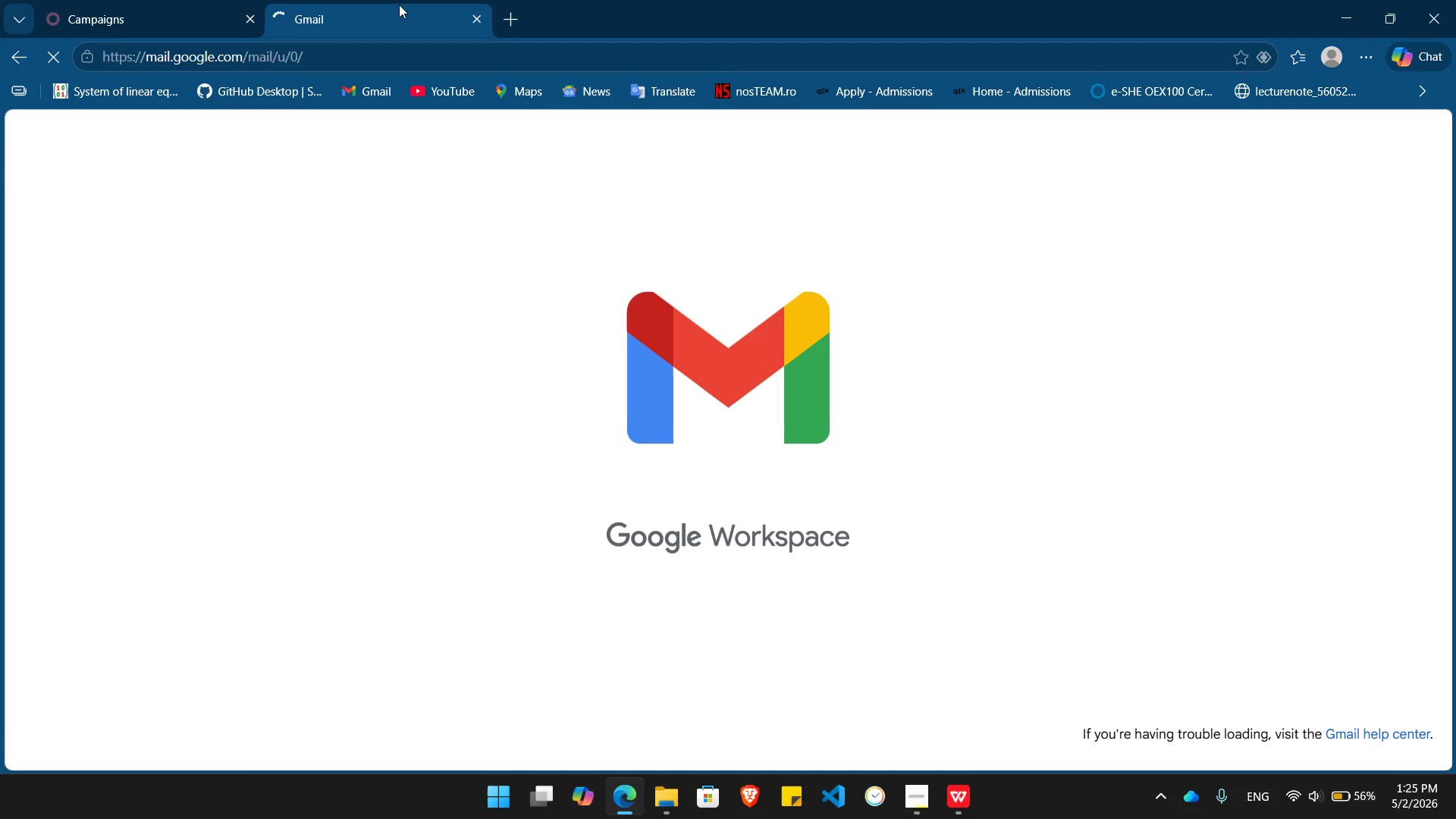 
wait(6.67)
 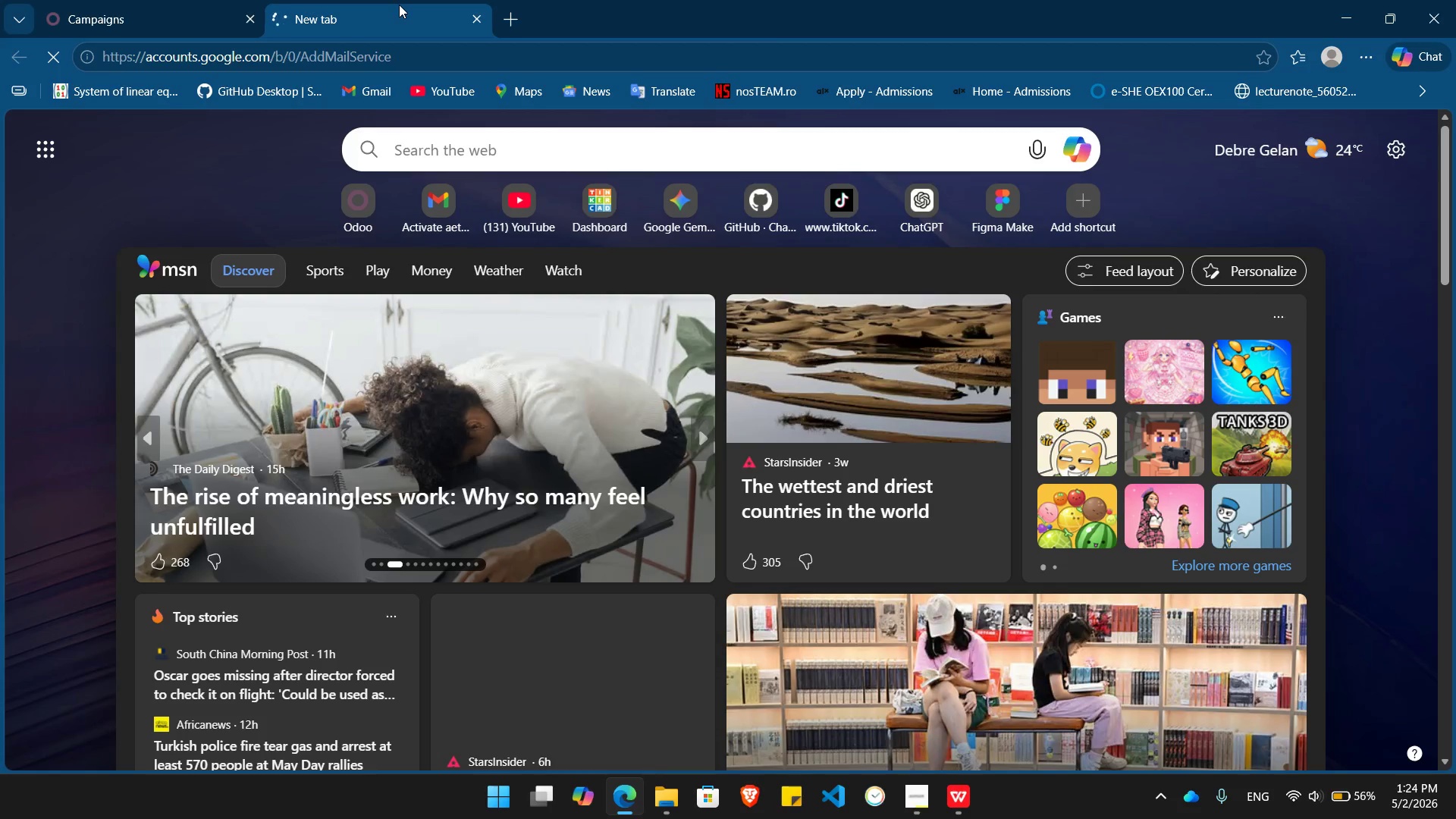 
left_click([440, 278])
 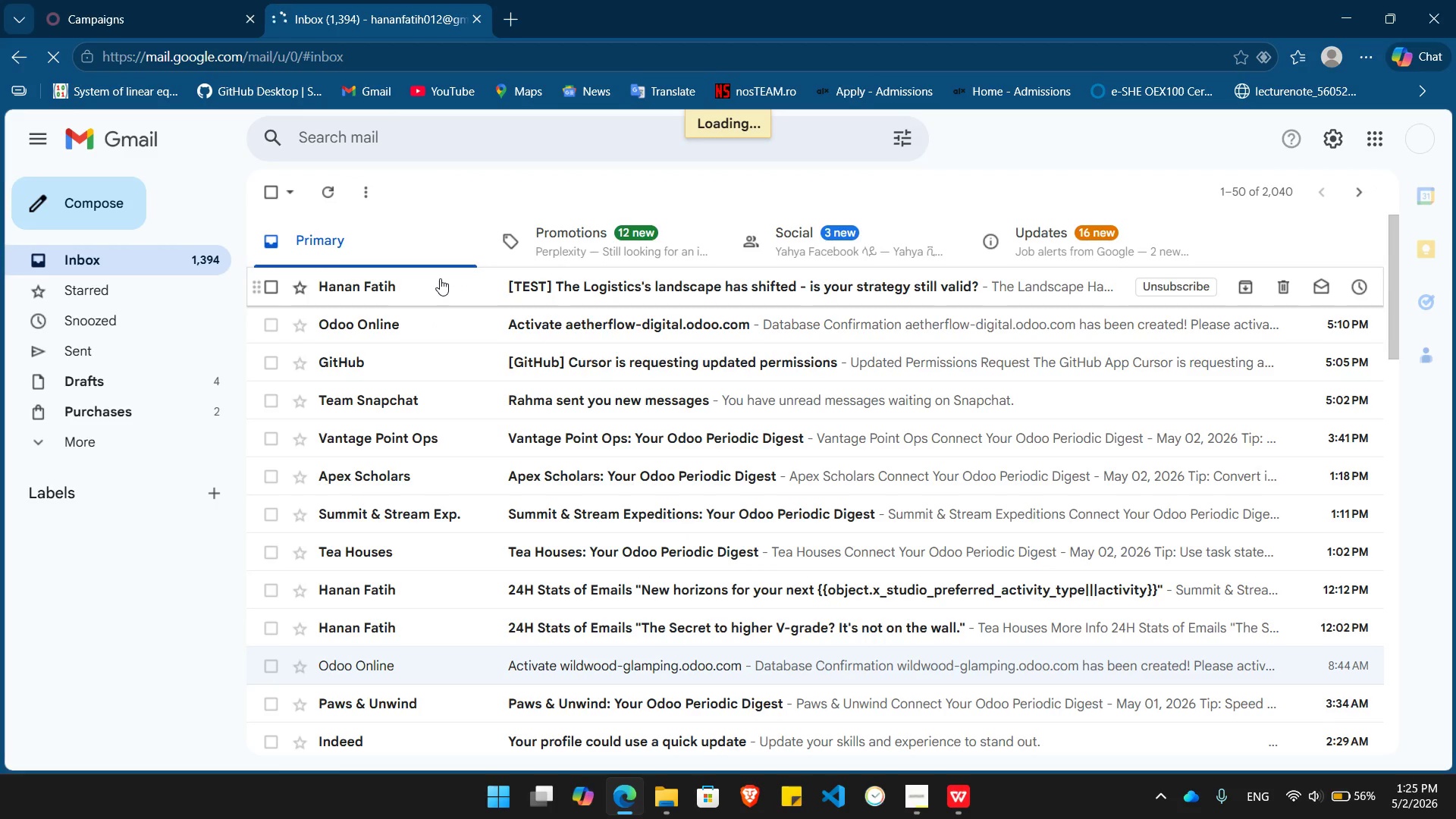 
wait(8.36)
 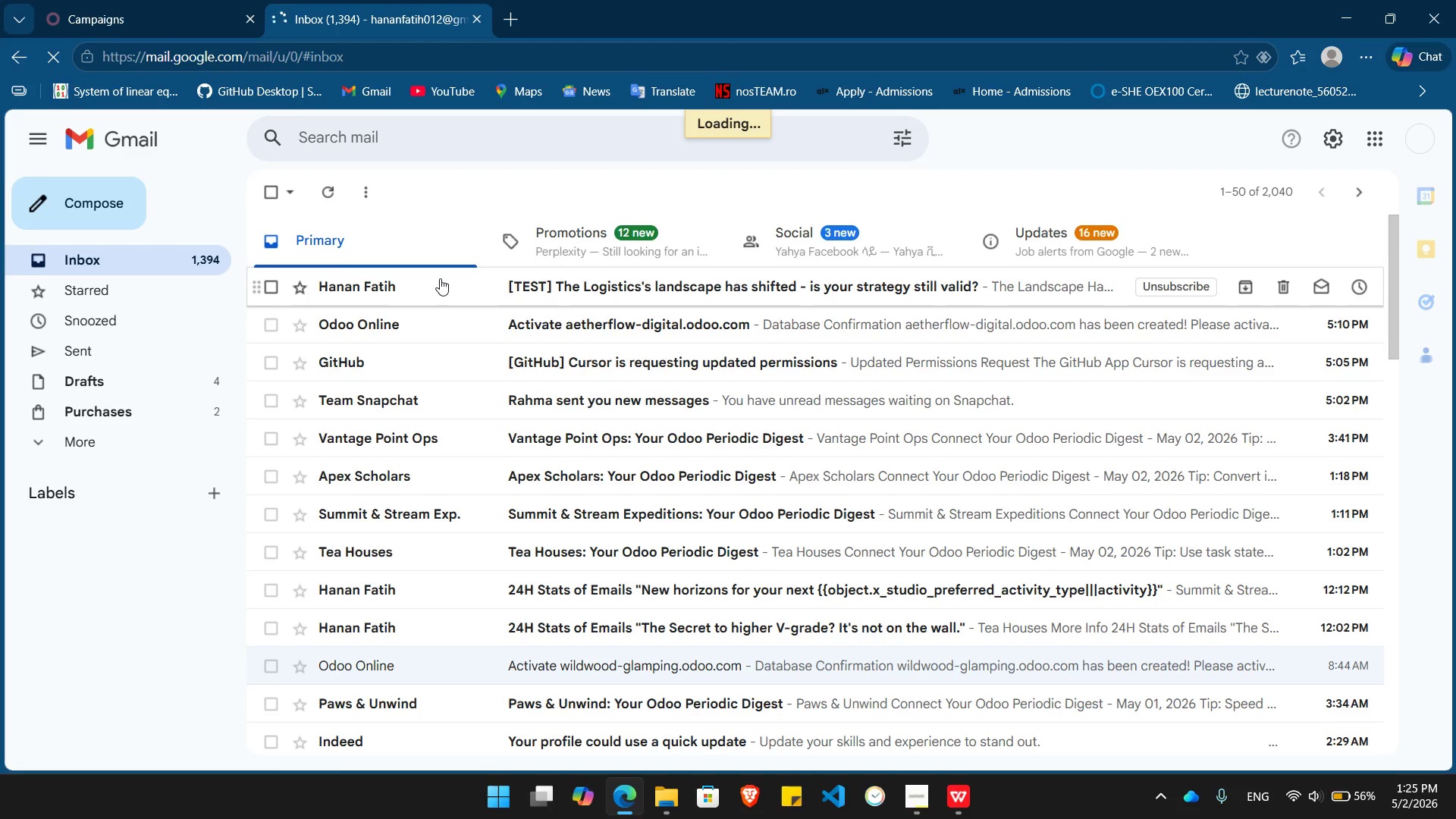 
left_click([359, 280])
 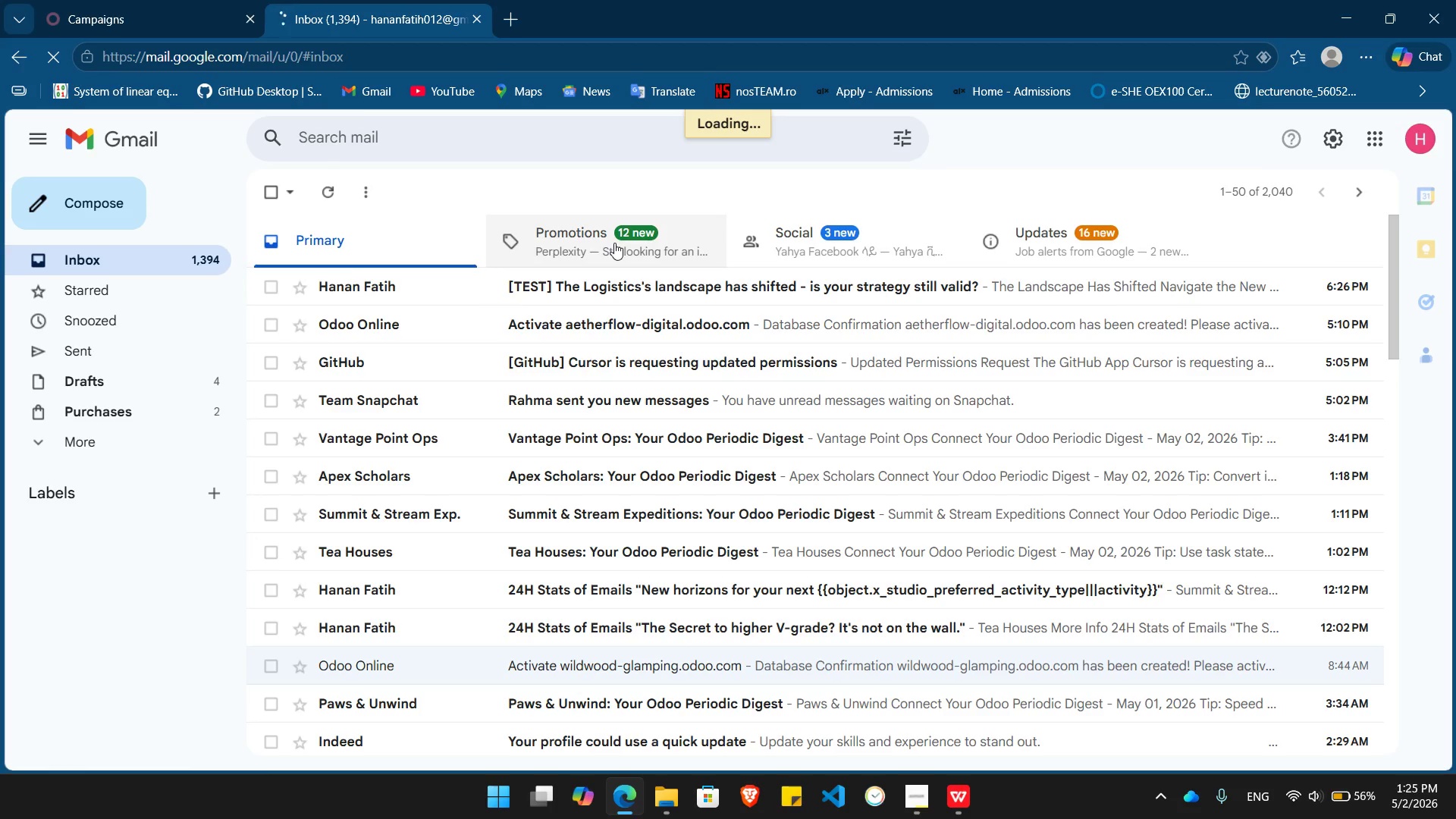 
wait(7.0)
 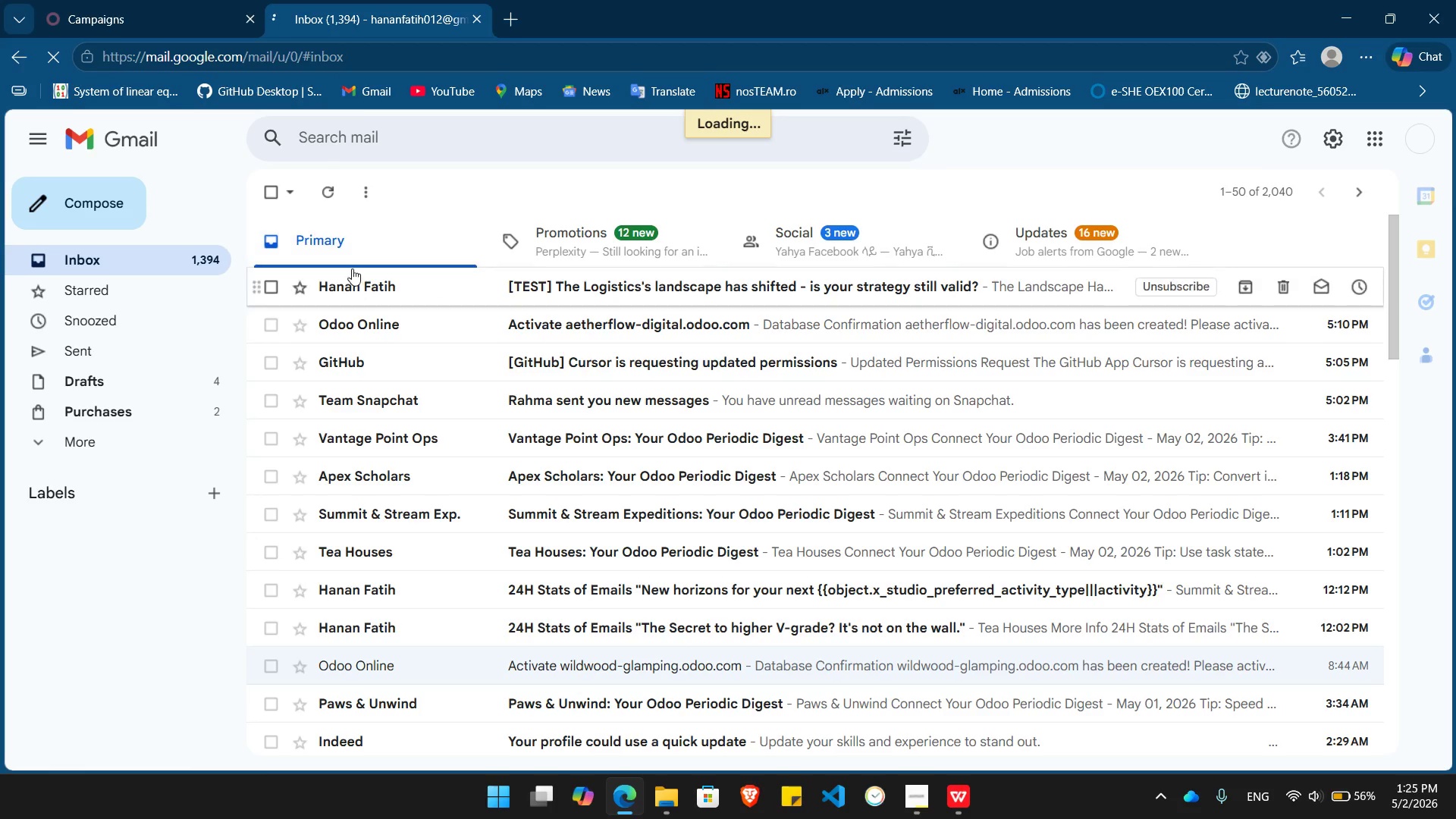 
left_click([107, 0])
 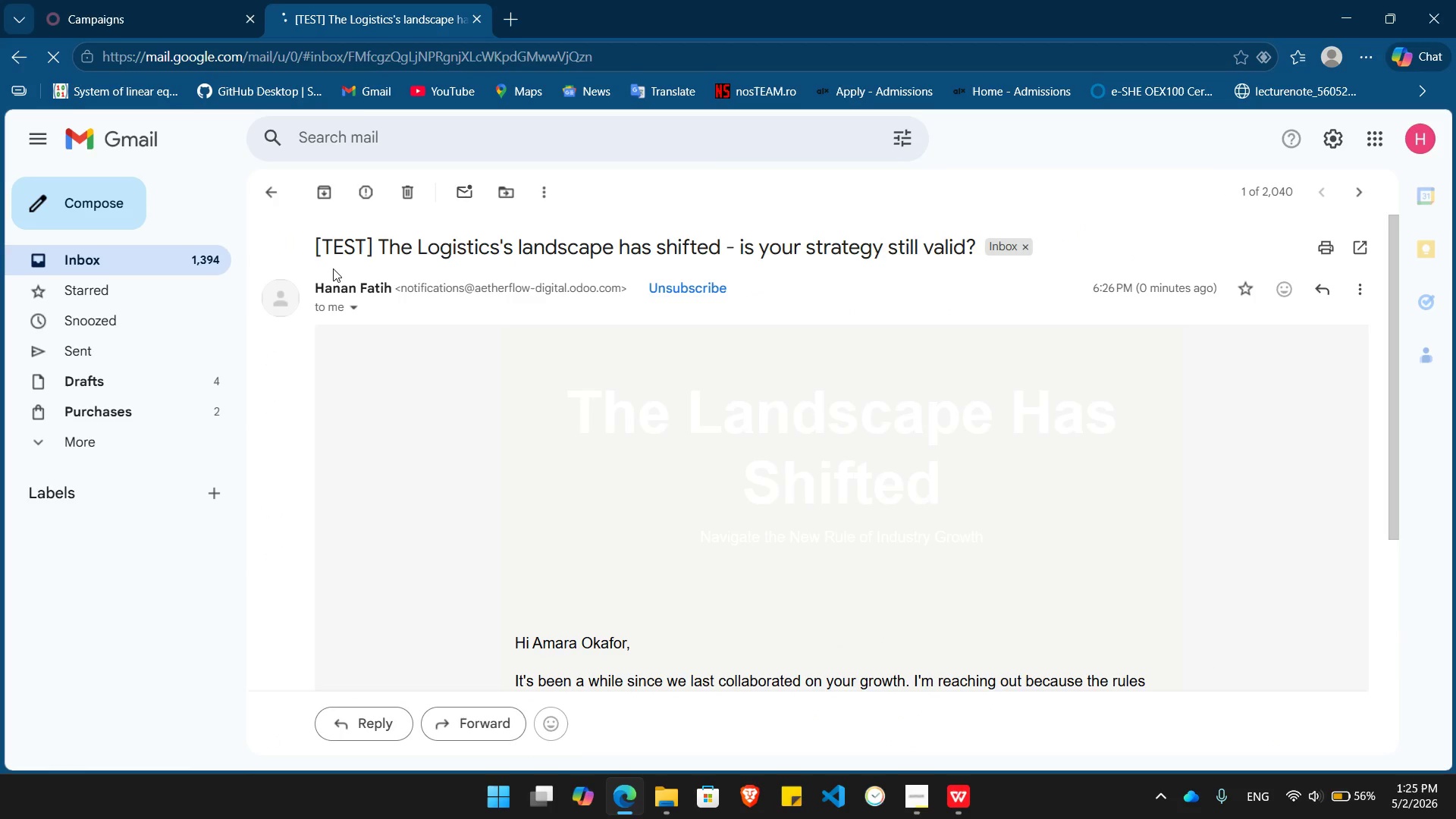 
scroll: coordinate [589, 447], scroll_direction: down, amount: 5.0
 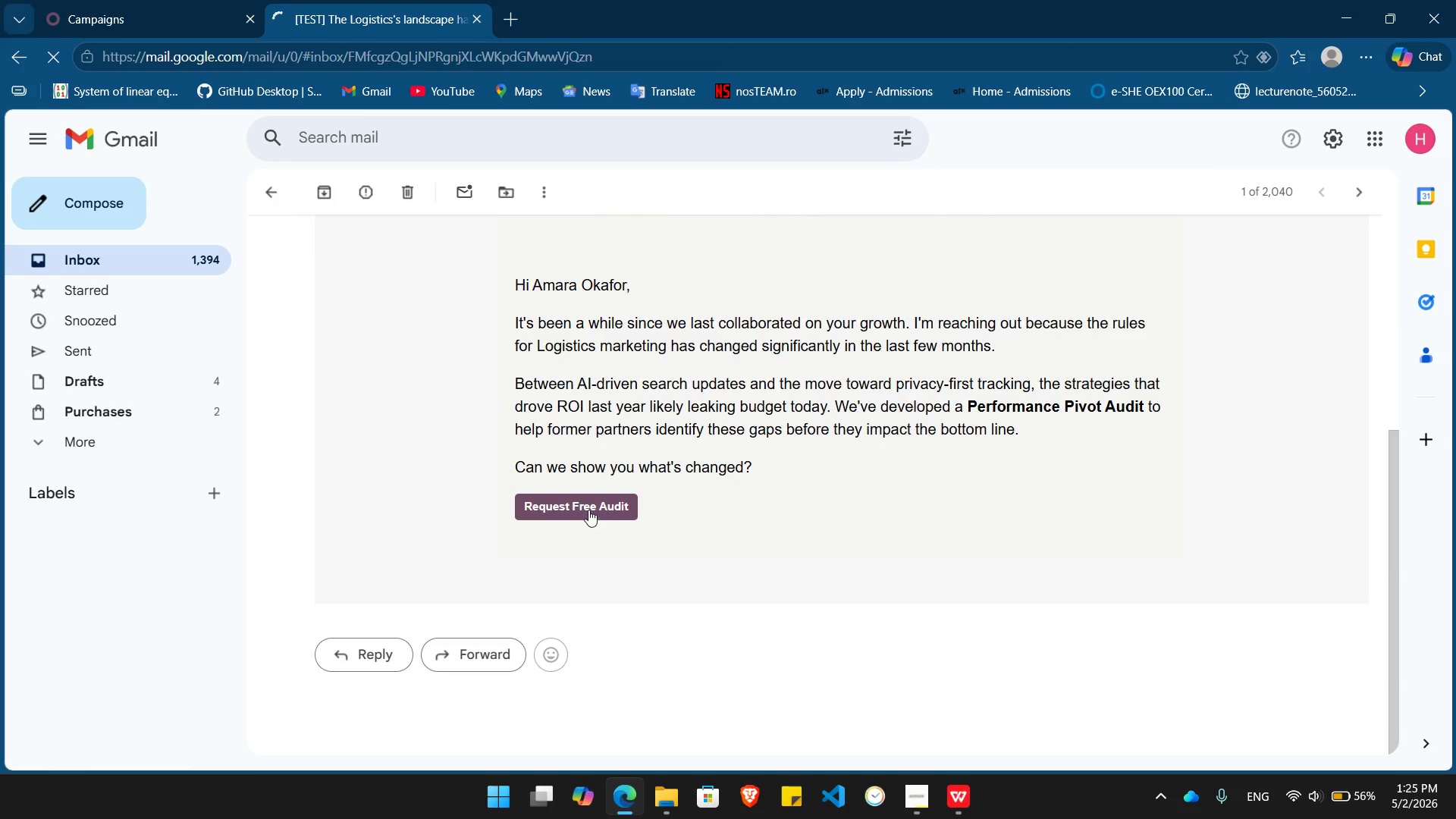 
left_click([587, 505])
 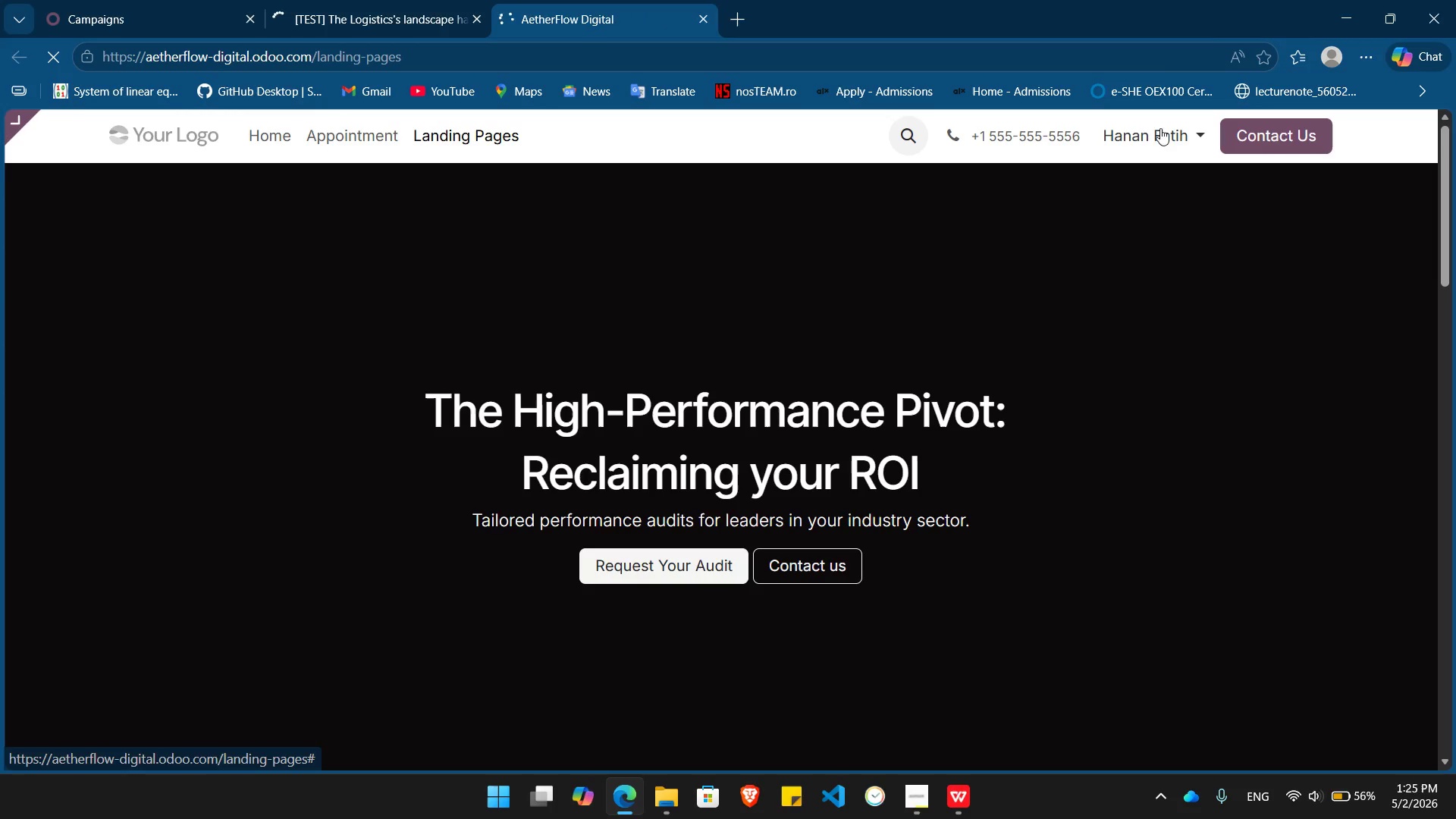 
scroll: coordinate [961, 389], scroll_direction: down, amount: 5.0
 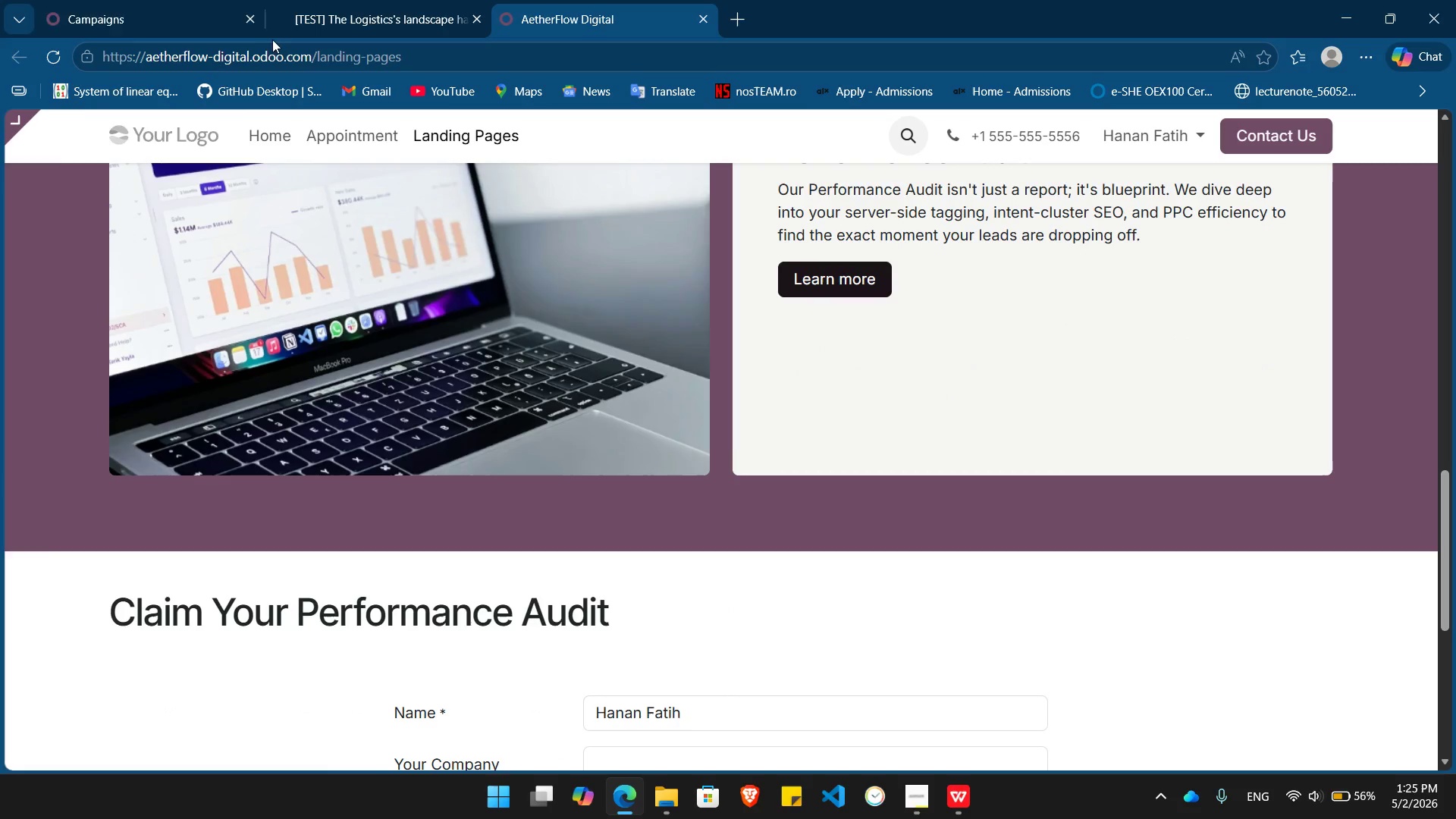 
left_click([92, 2])
 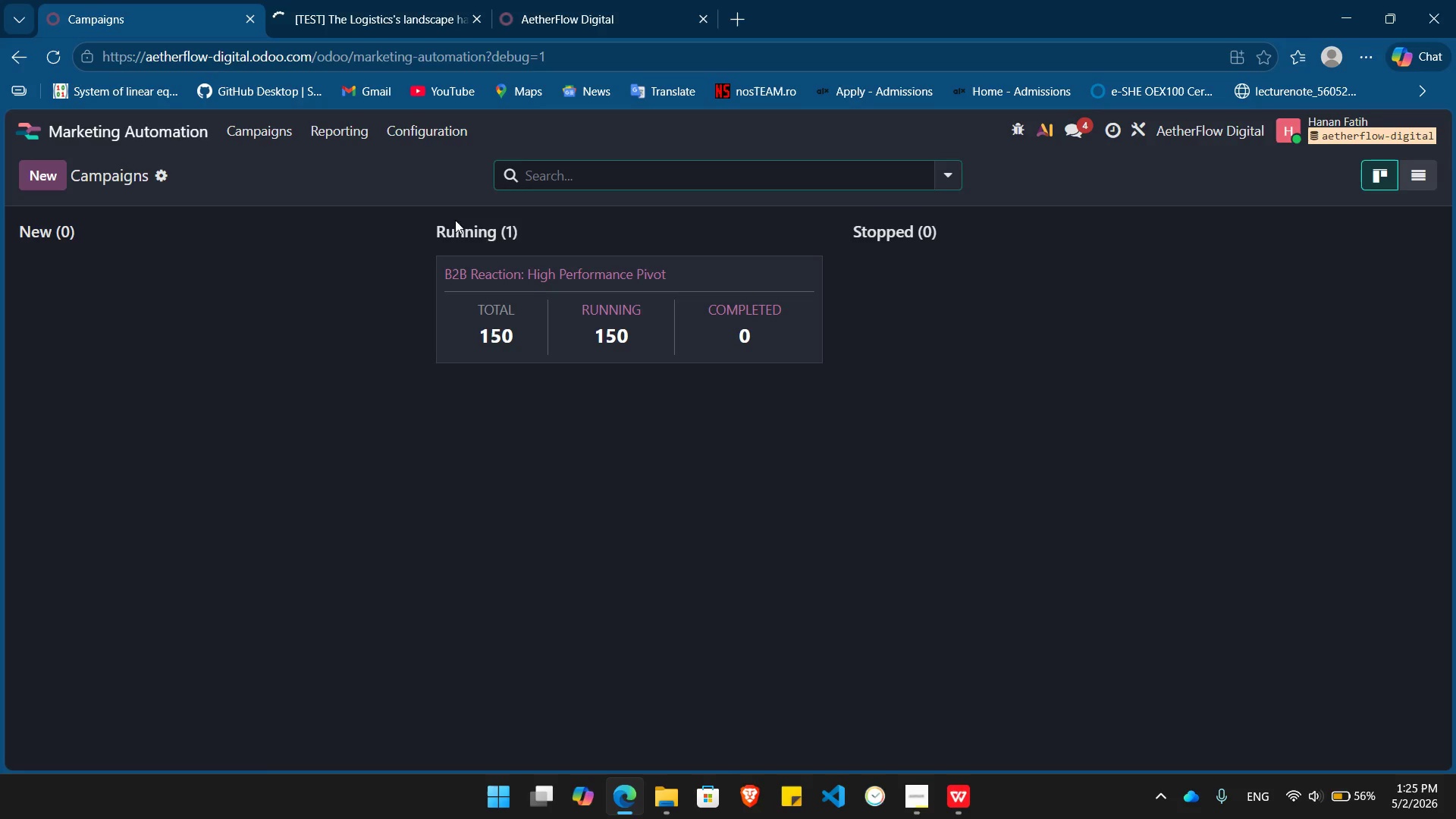 
left_click([538, 291])
 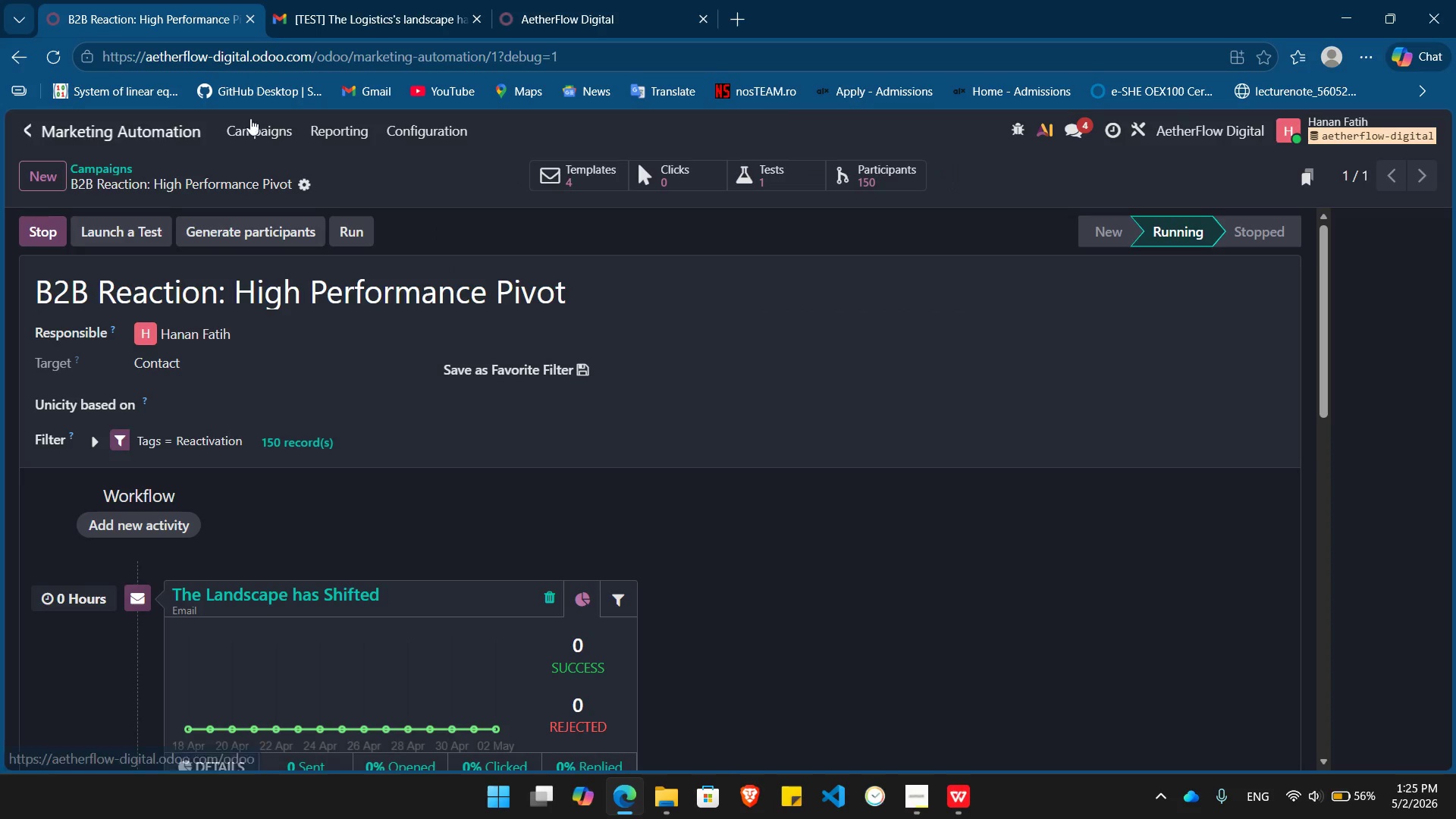 
left_click([1236, 108])
 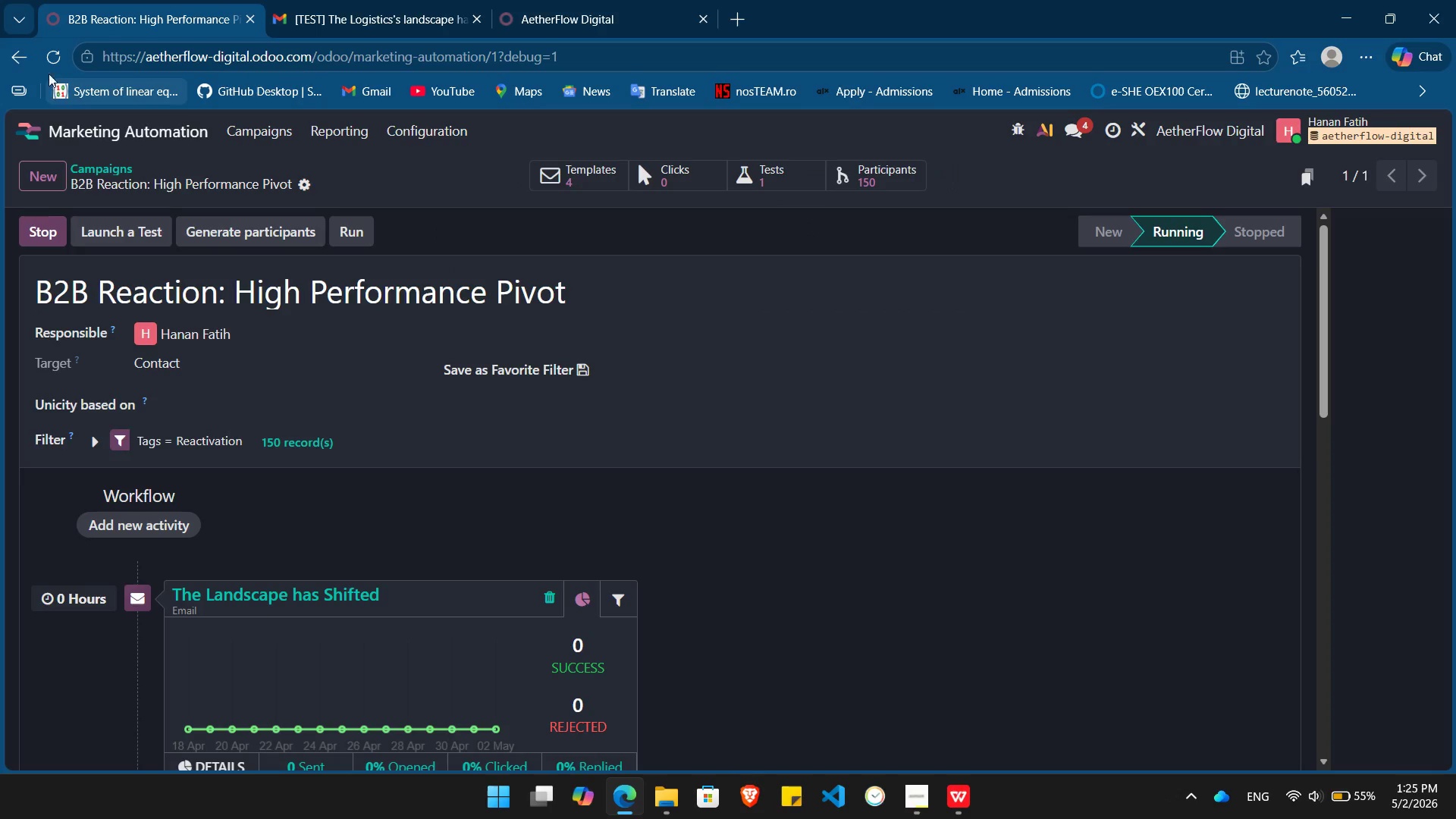 
left_click([49, 55])
 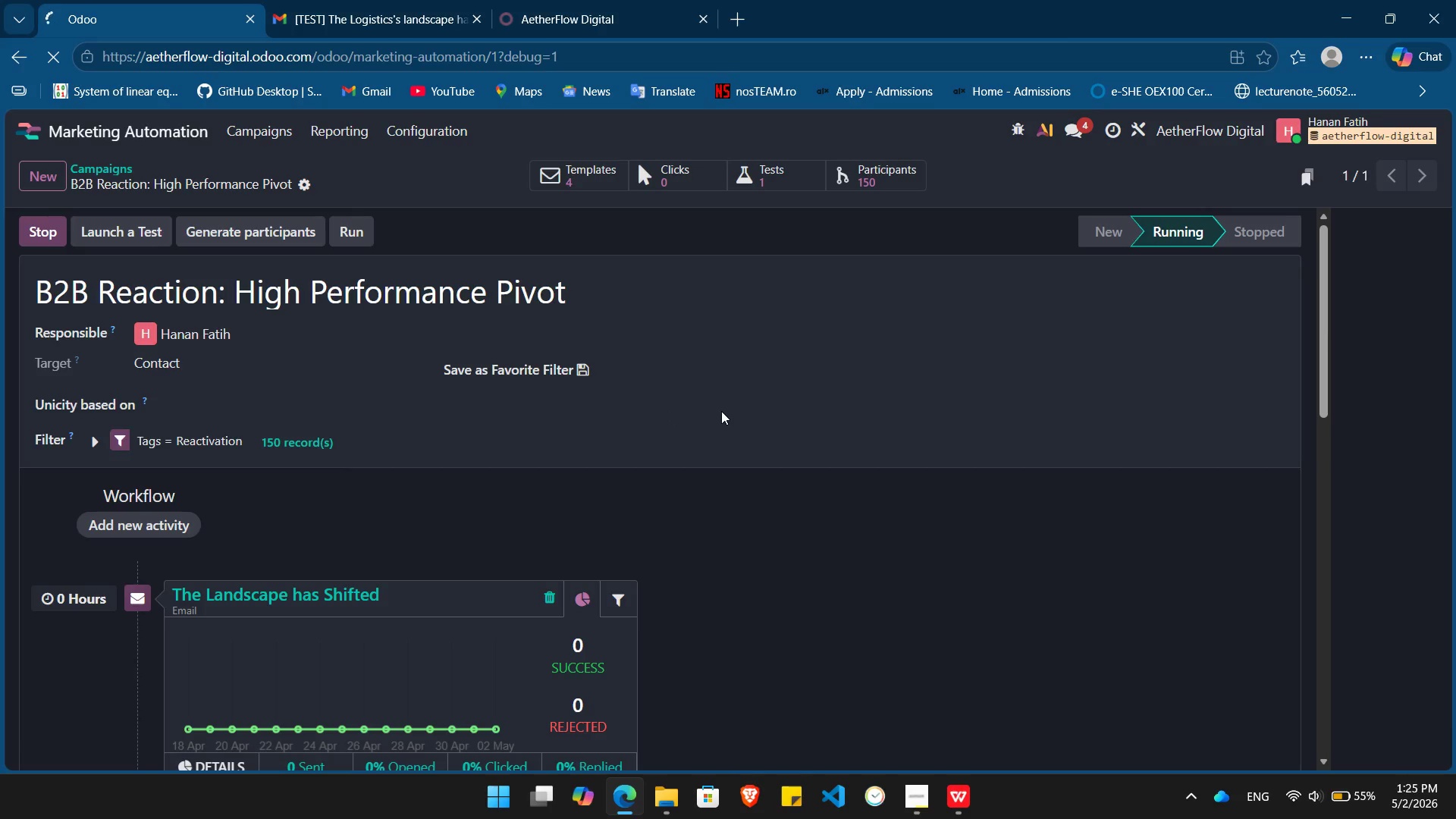 
left_click([921, 792])